 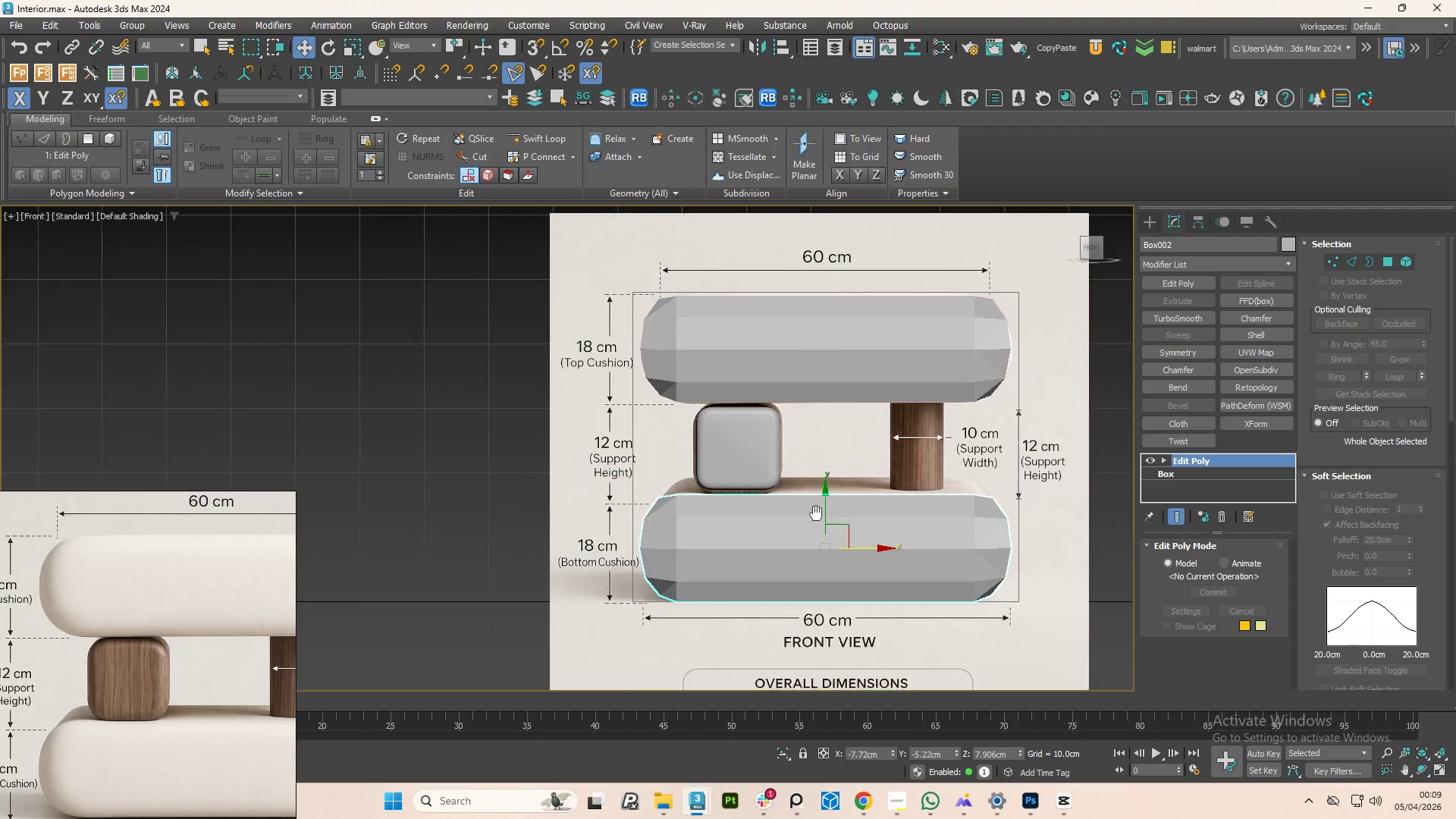 
left_click([1167, 475])
 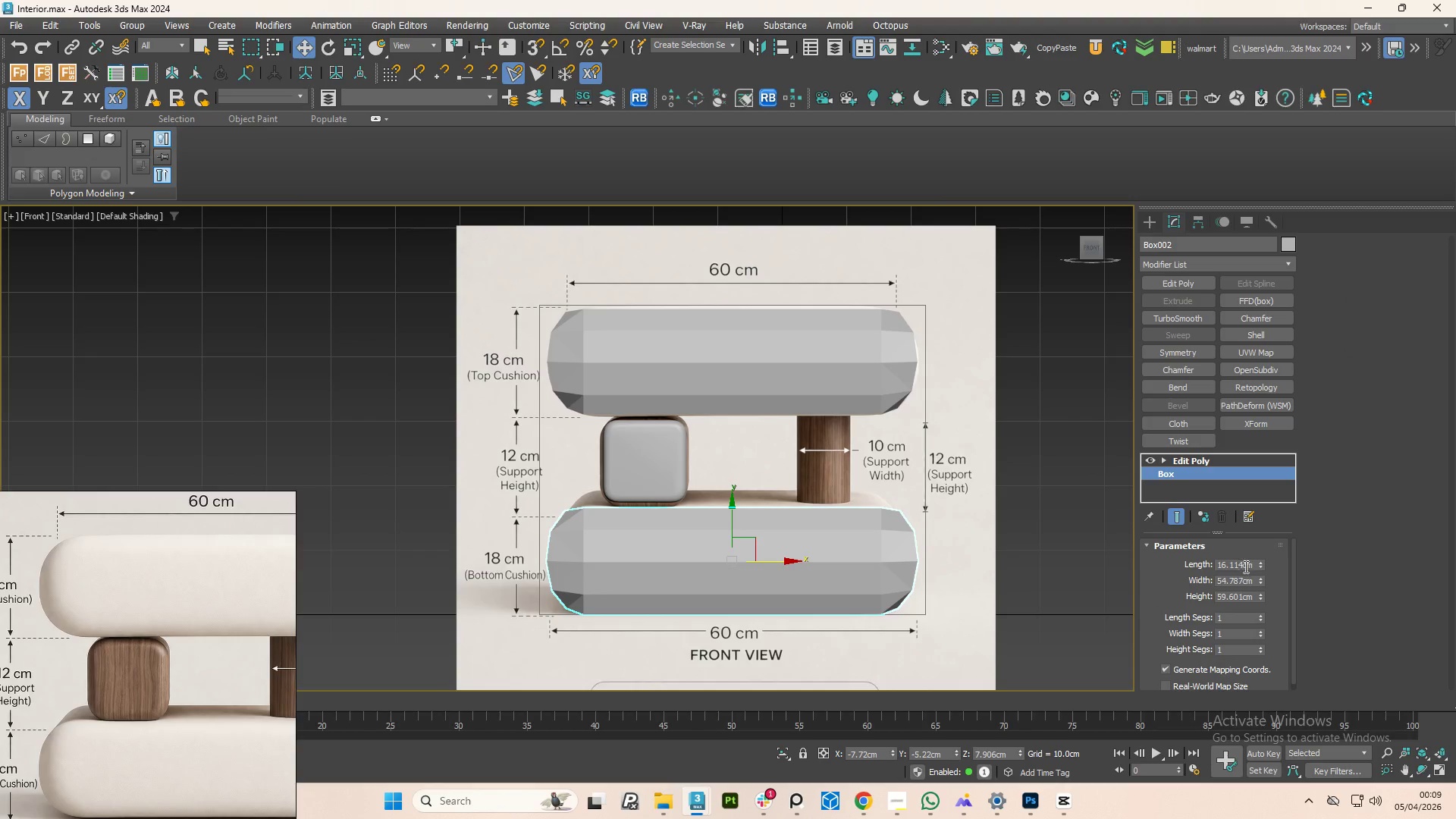 
left_click([1255, 566])
 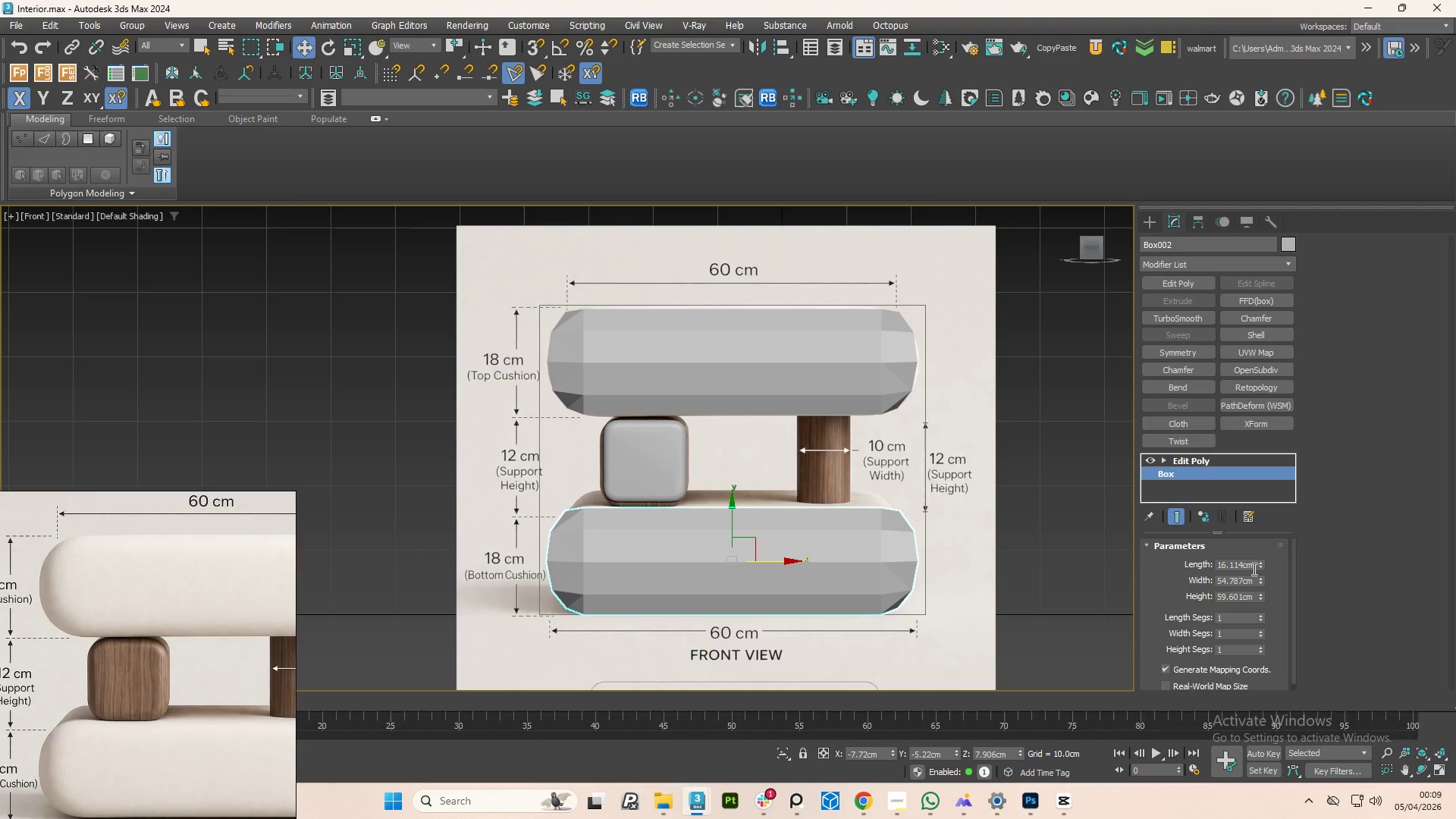 
double_click([1253, 569])
 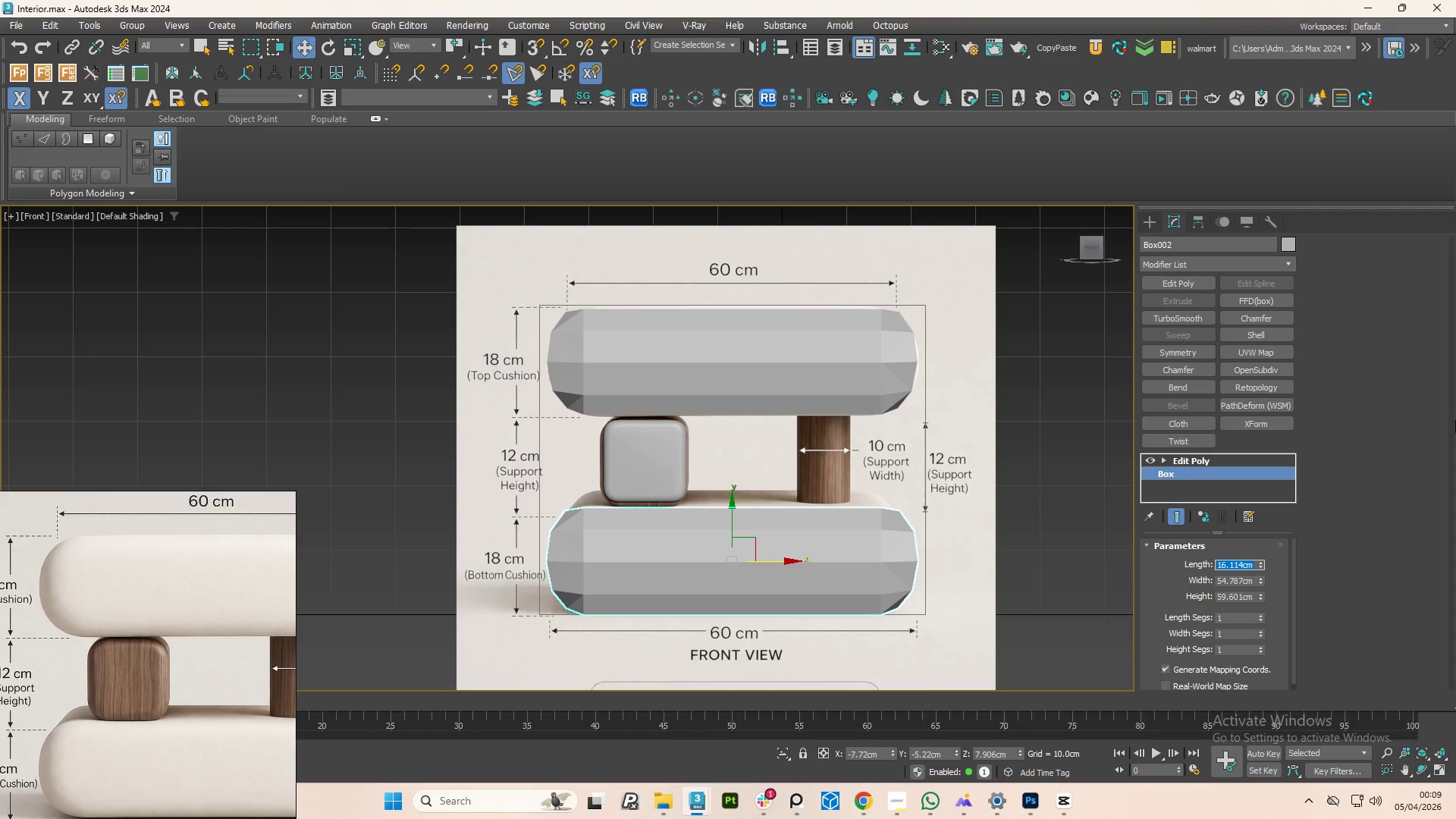 
scroll: coordinate [700, 625], scroll_direction: up, amount: 1.0
 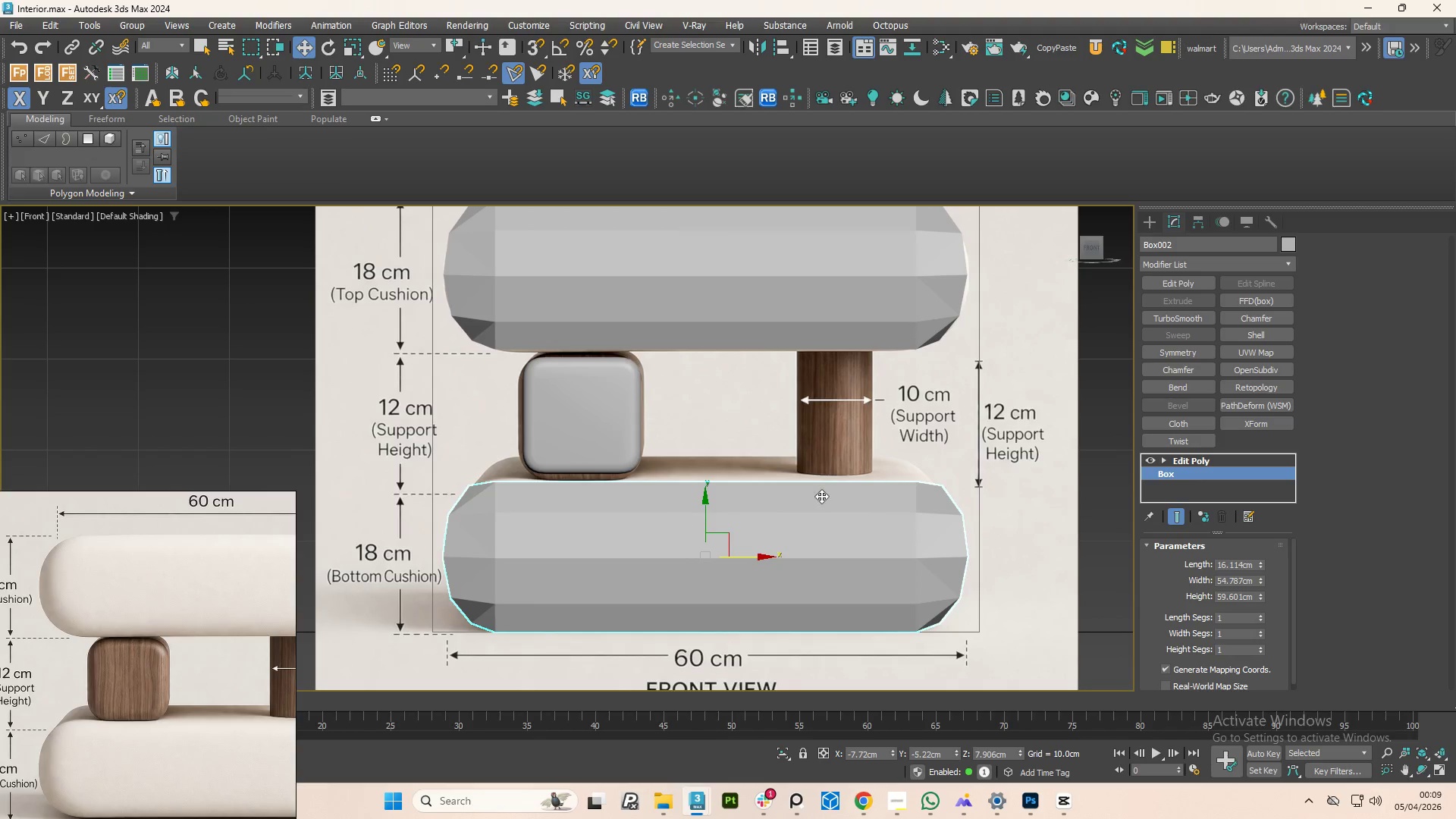 
left_click([1209, 457])
 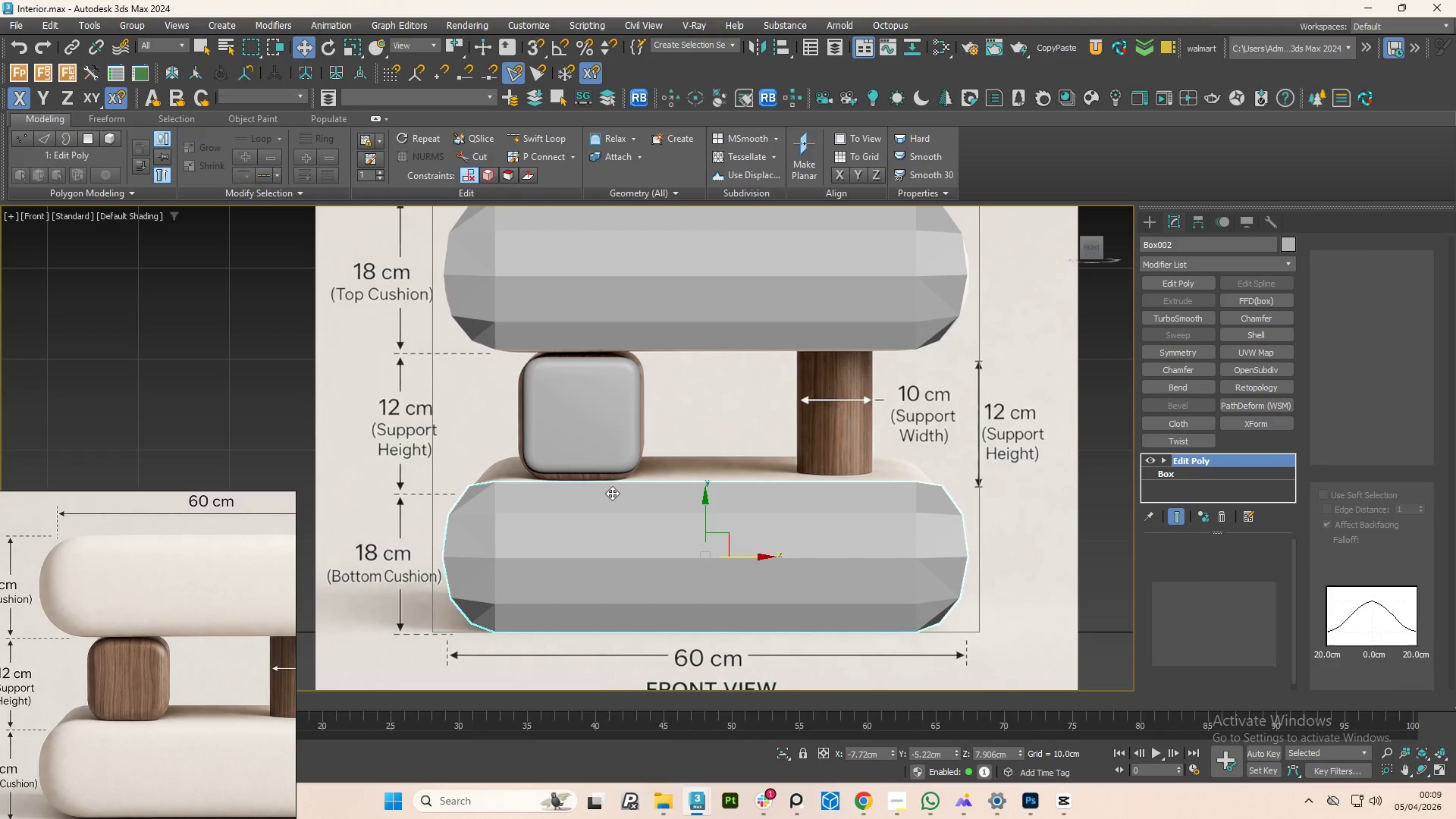 
key(1)
 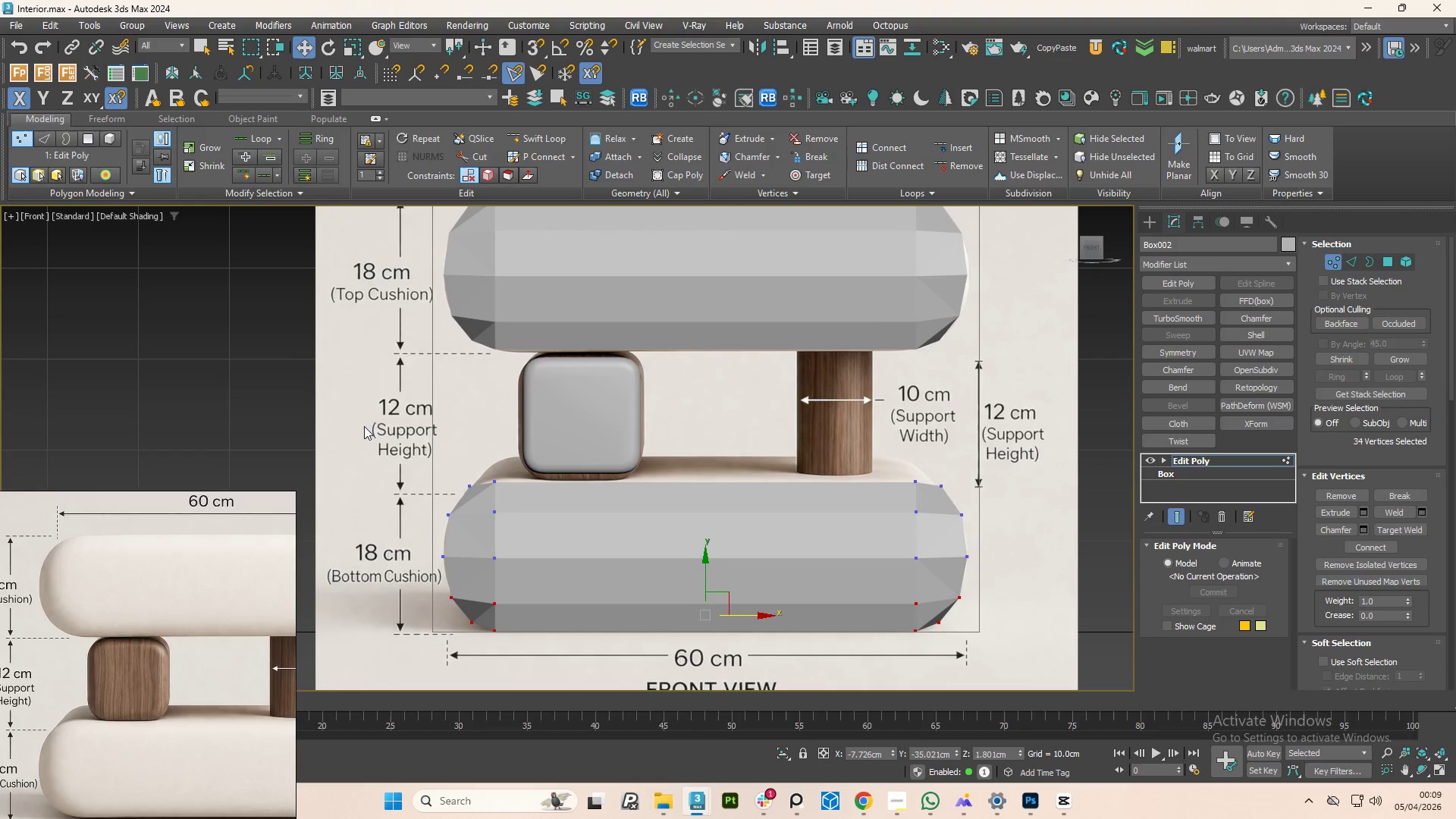 
left_click_drag(start_coordinate=[361, 419], to_coordinate=[1154, 529])
 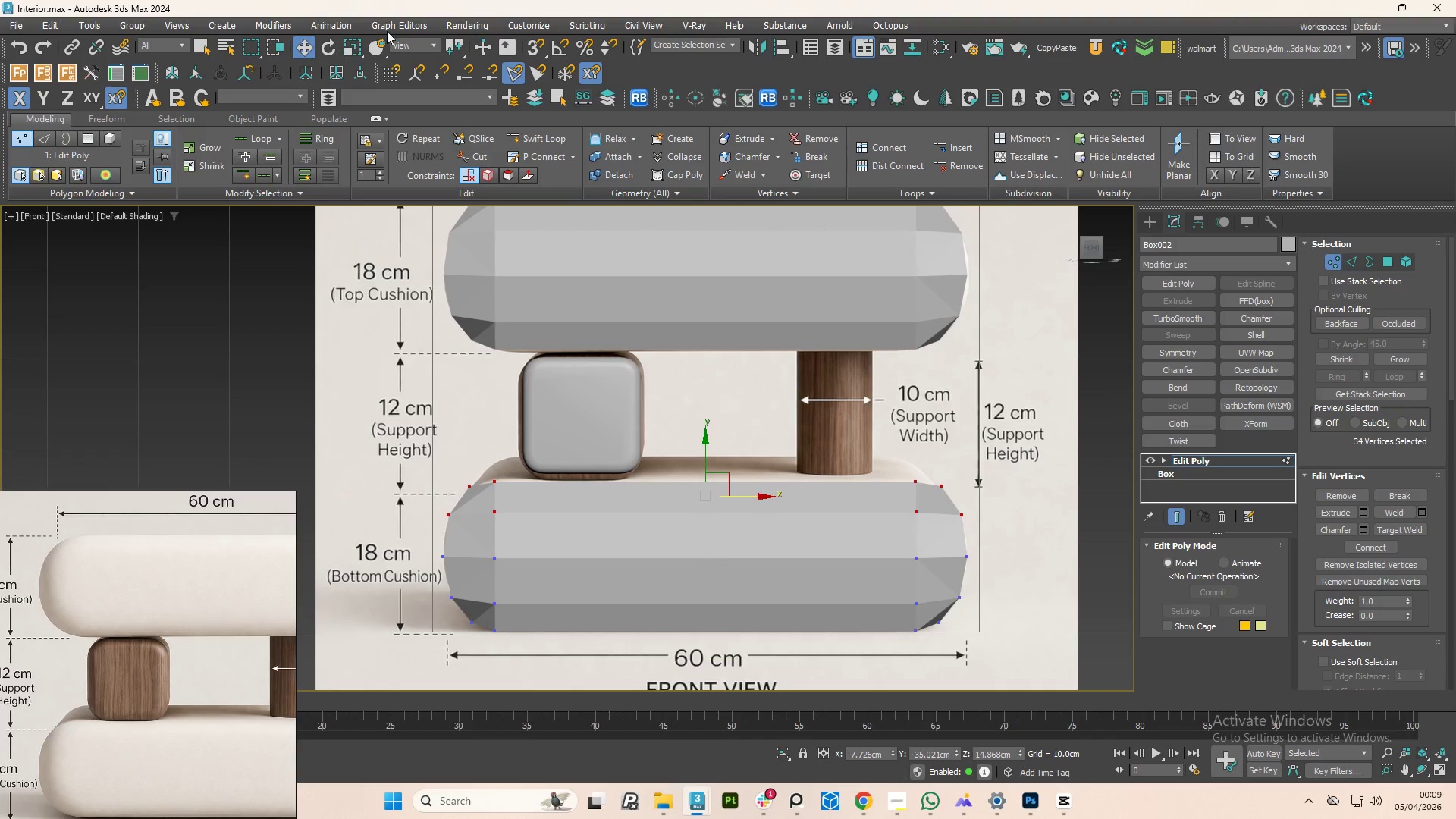 
right_click([300, 51])
 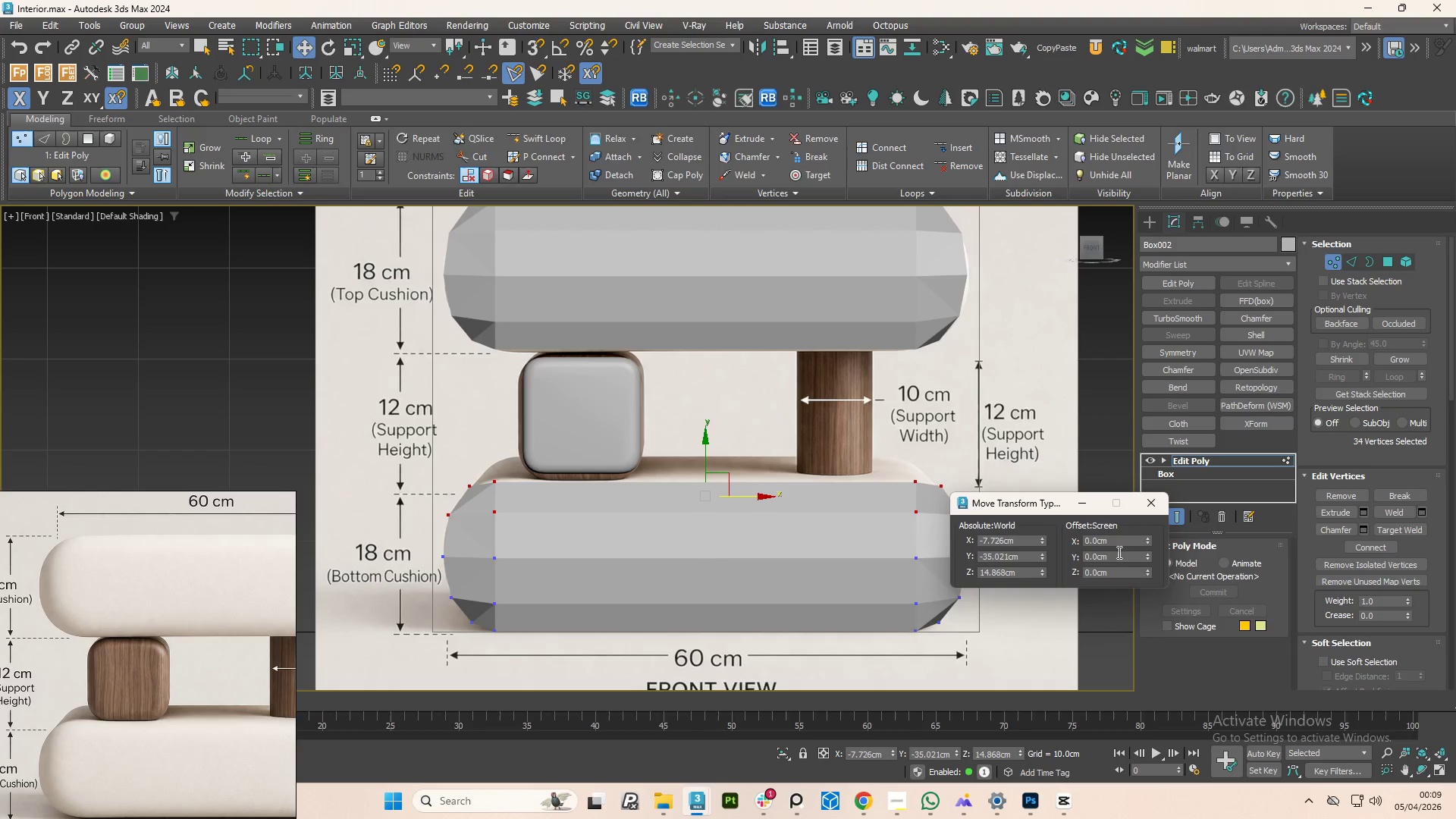 
double_click([1118, 552])
 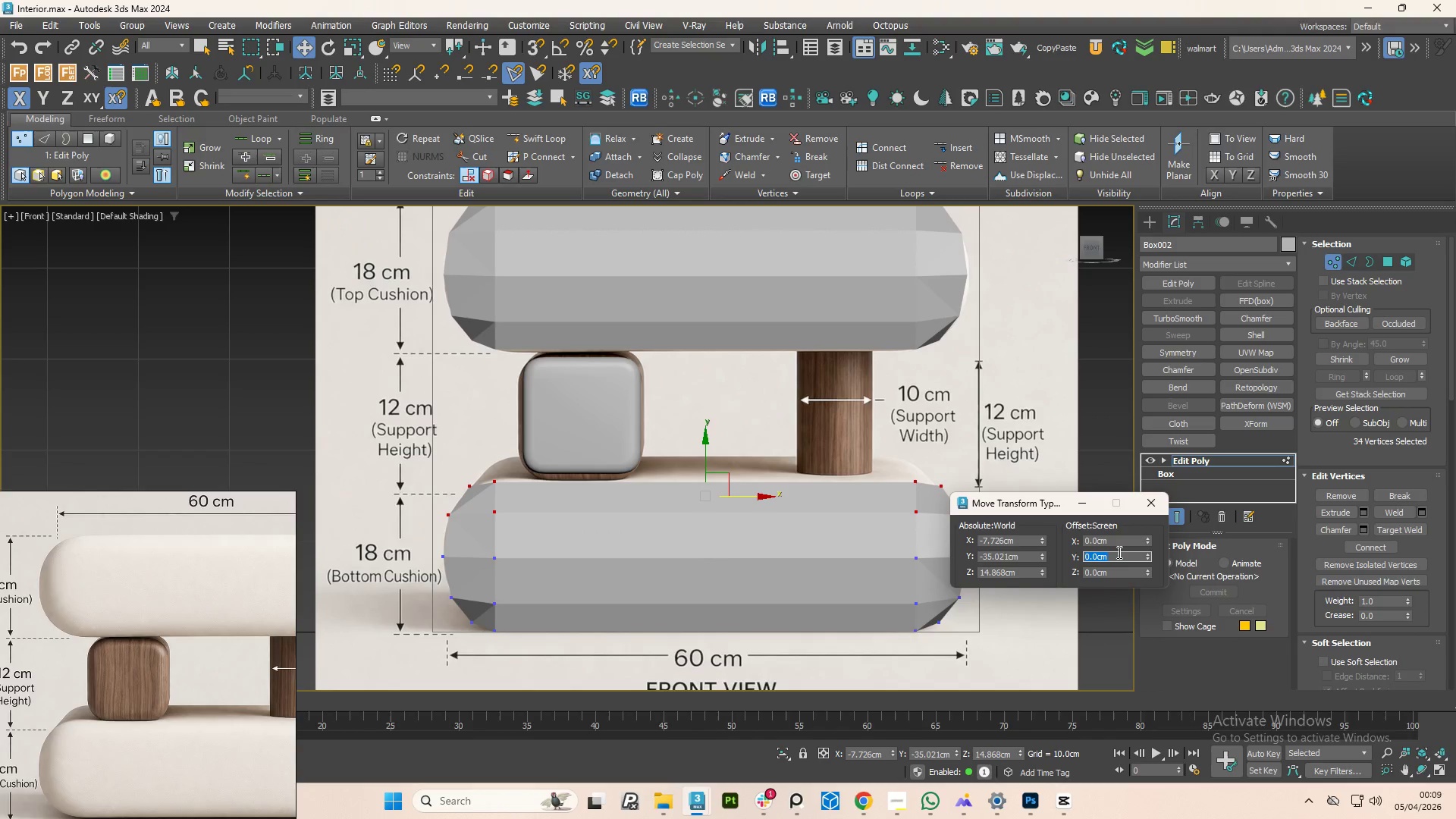 
key(NumpadDecimal)
 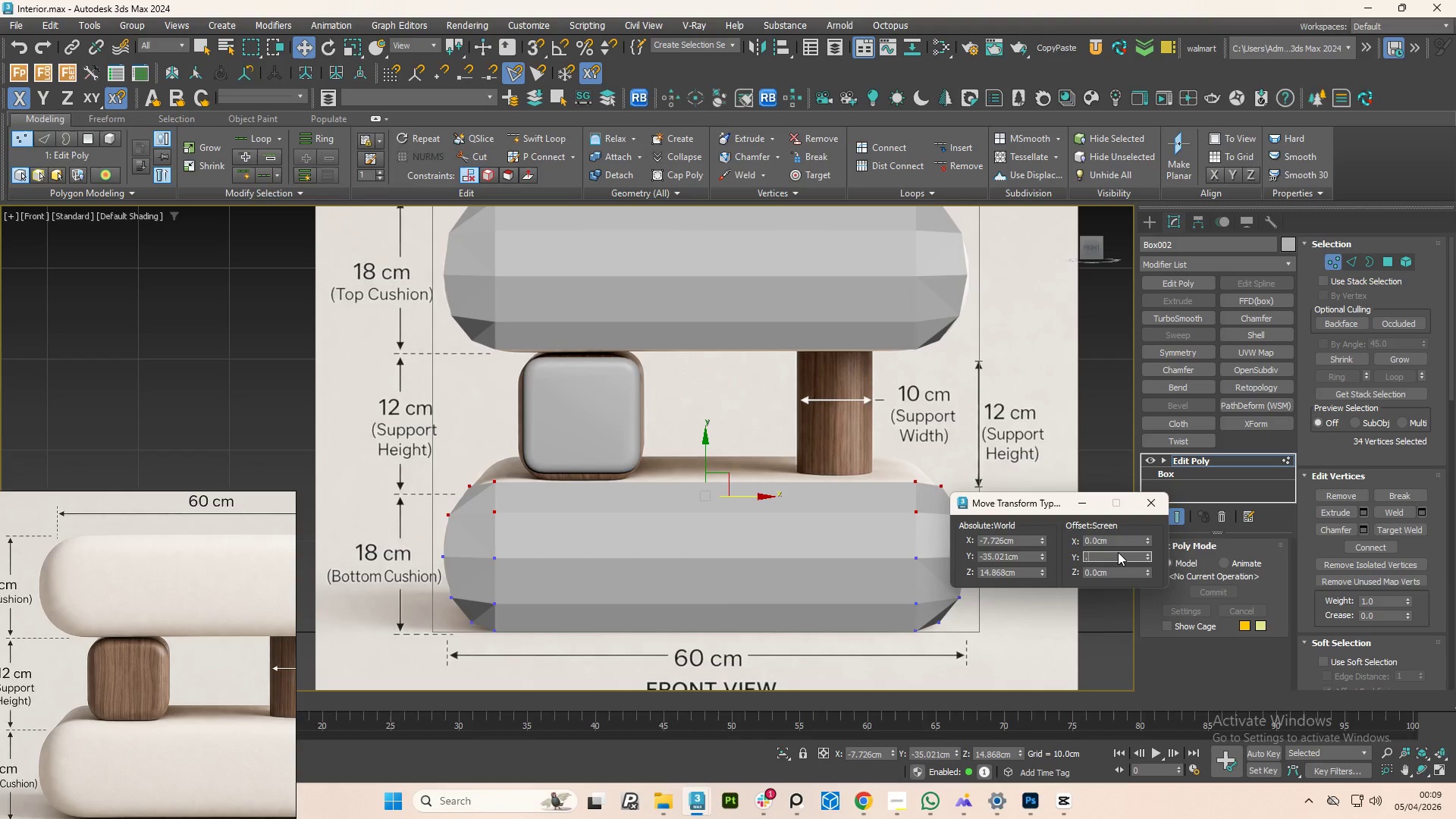 
key(Numpad5)
 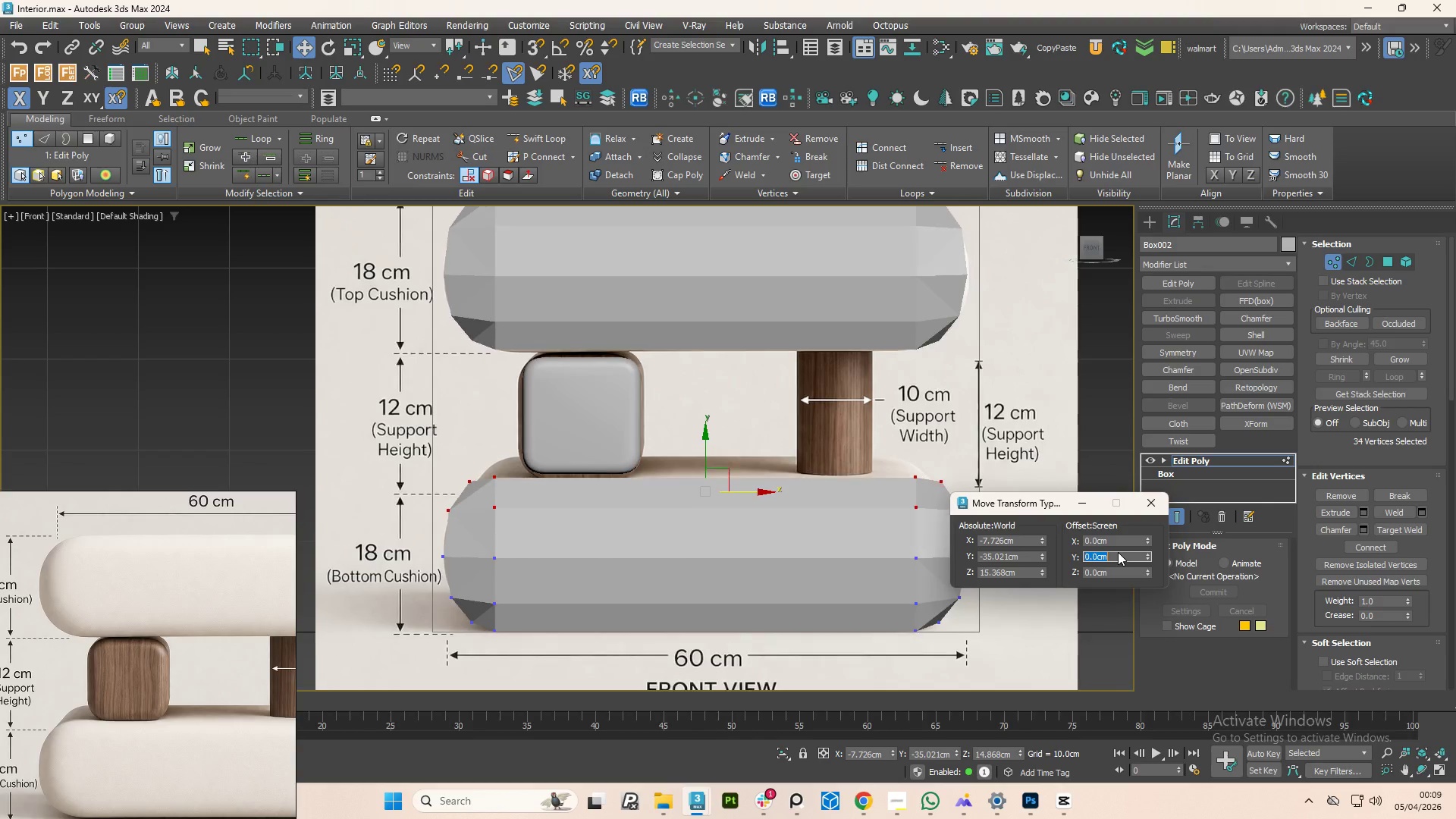 
key(NumpadEnter)
 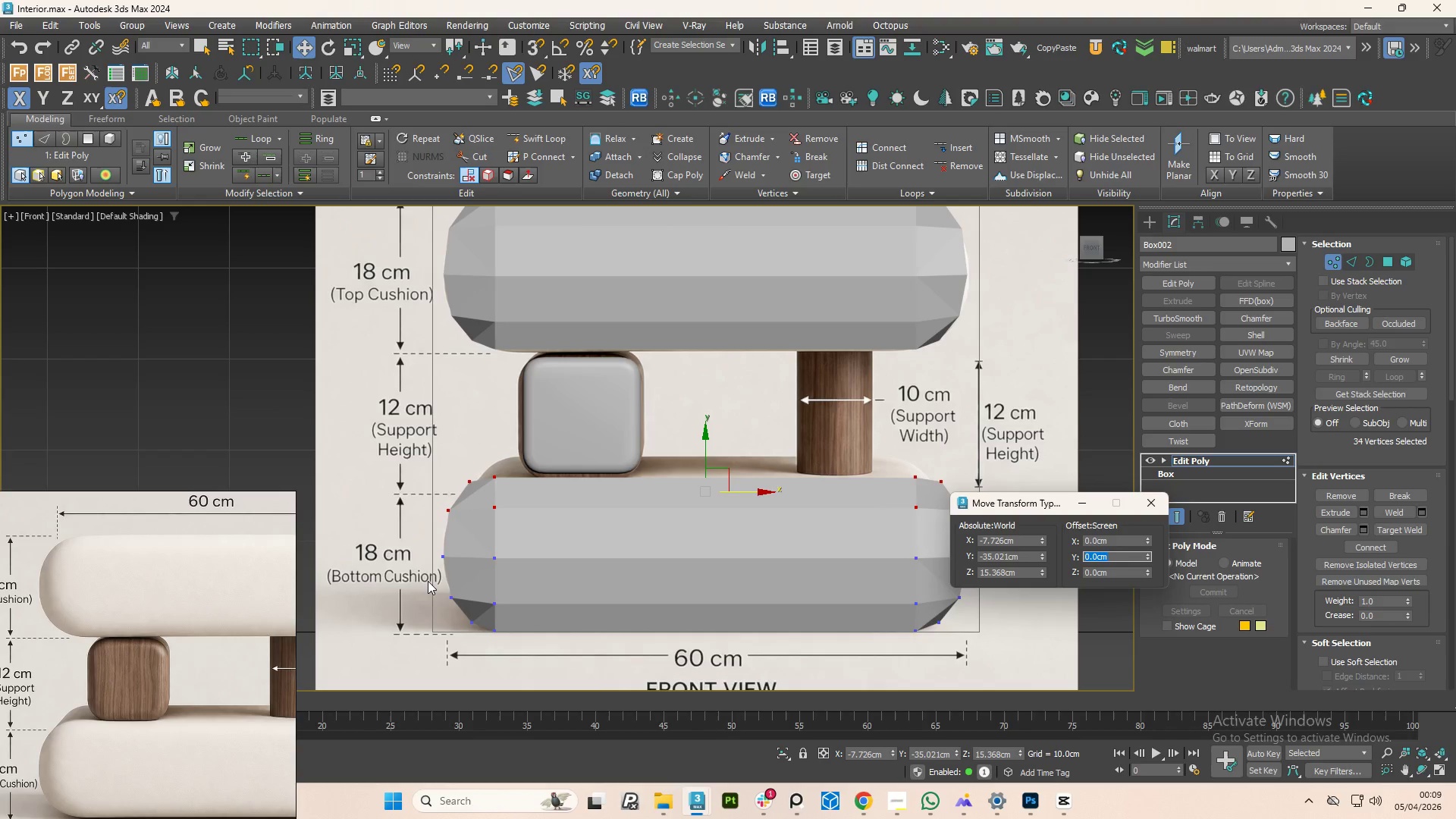 
left_click_drag(start_coordinate=[429, 579], to_coordinate=[1050, 730])
 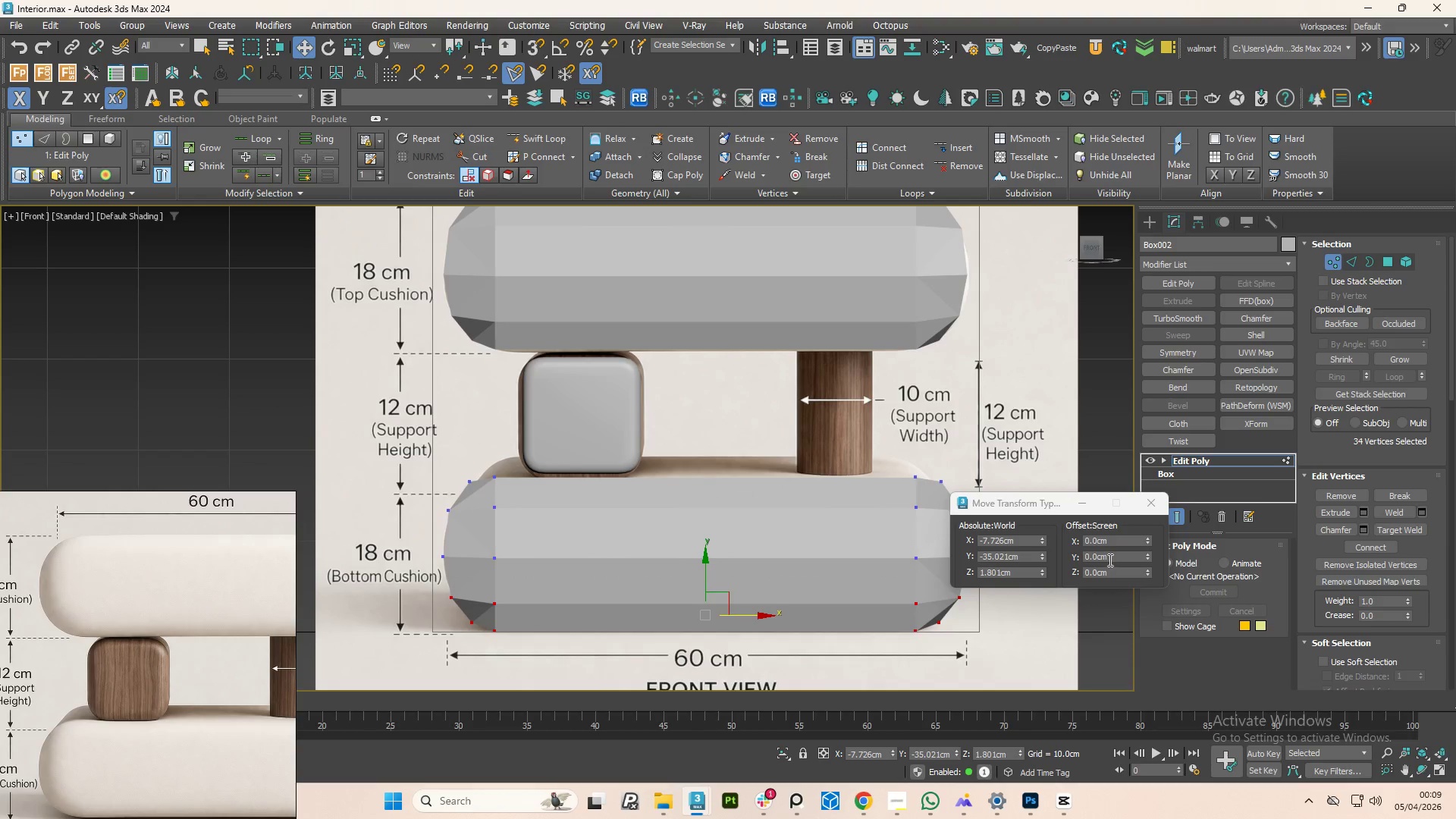 
double_click([1109, 560])
 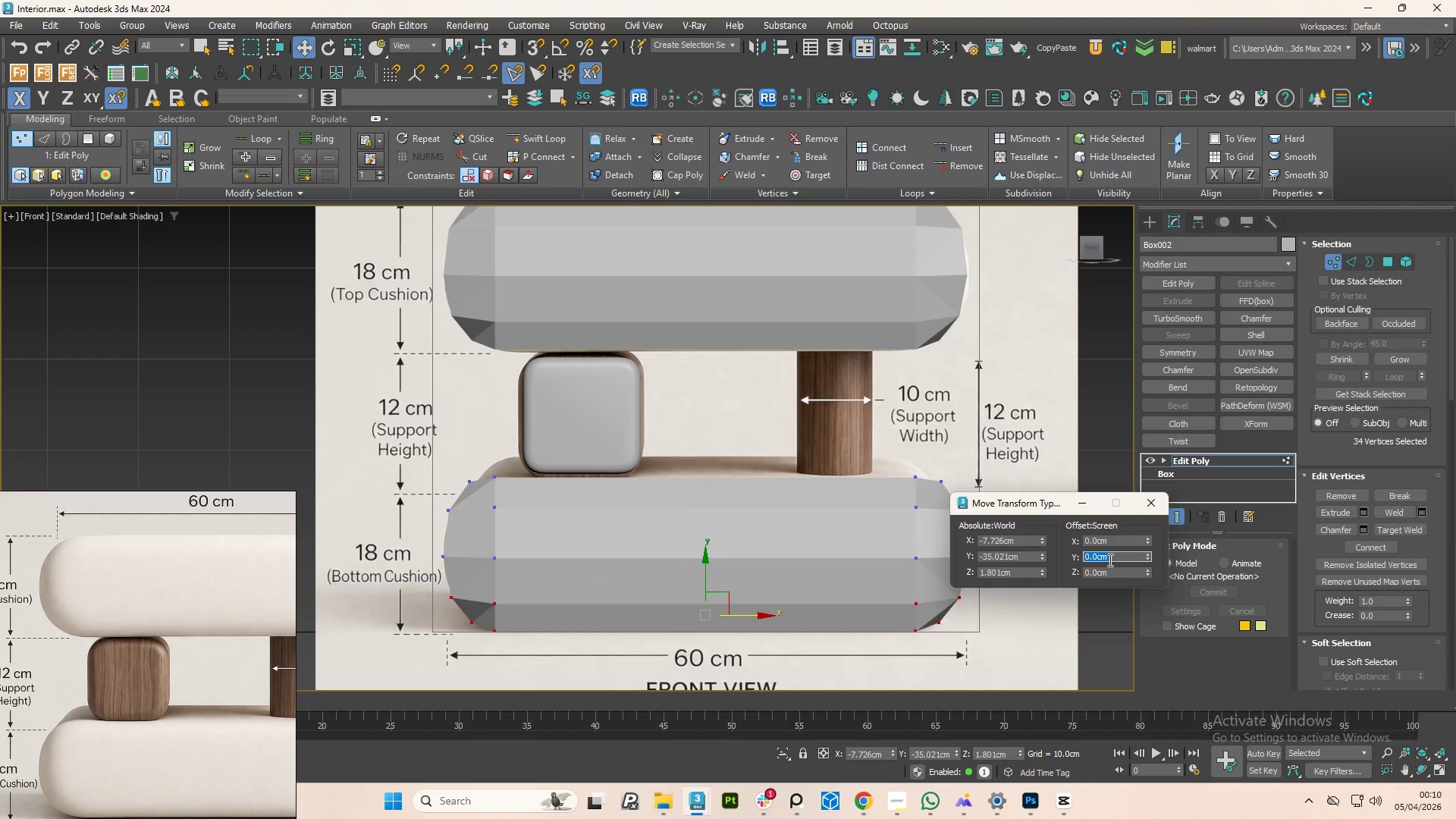 
key(NumpadSubtract)
 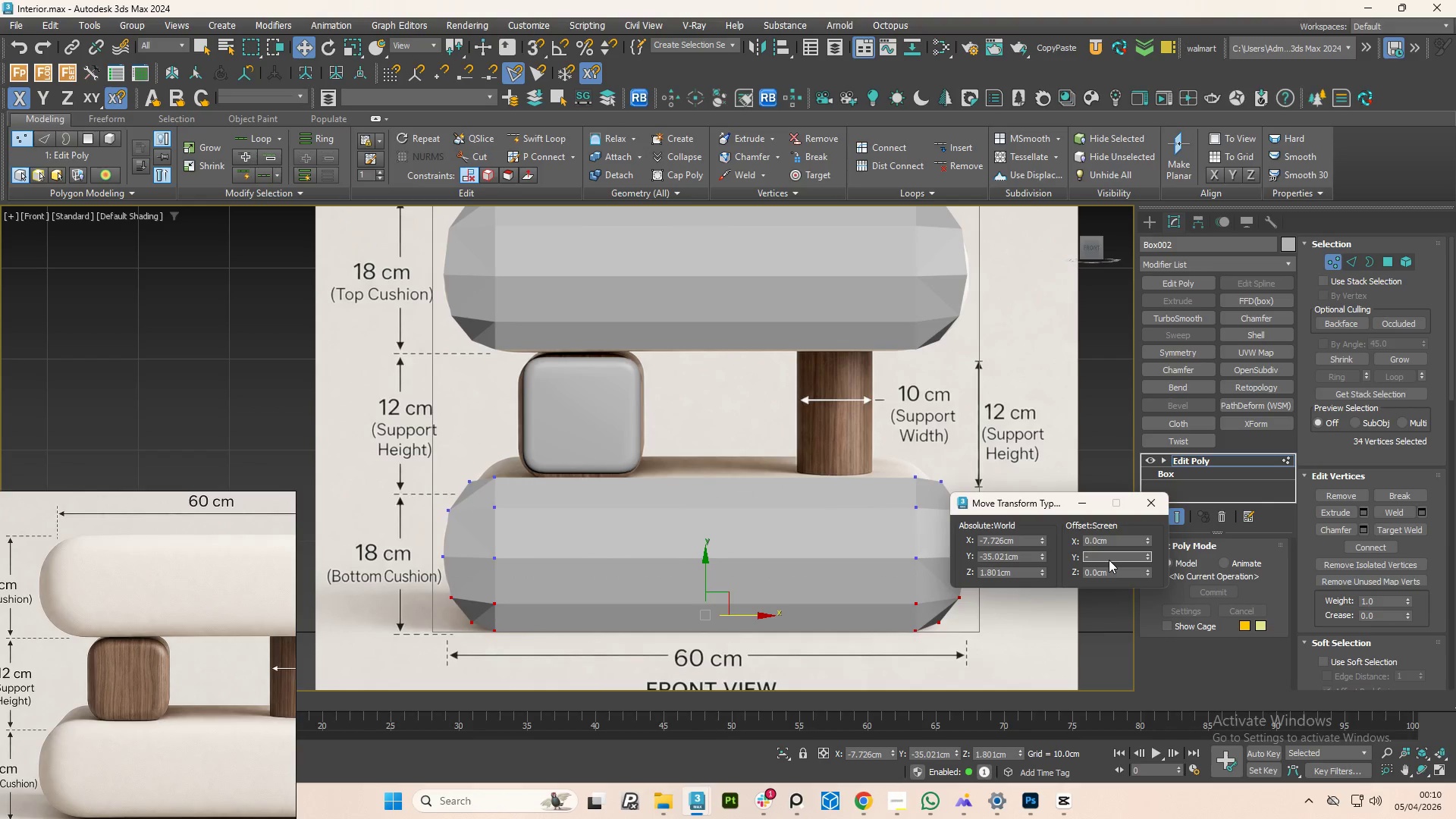 
key(NumpadDecimal)
 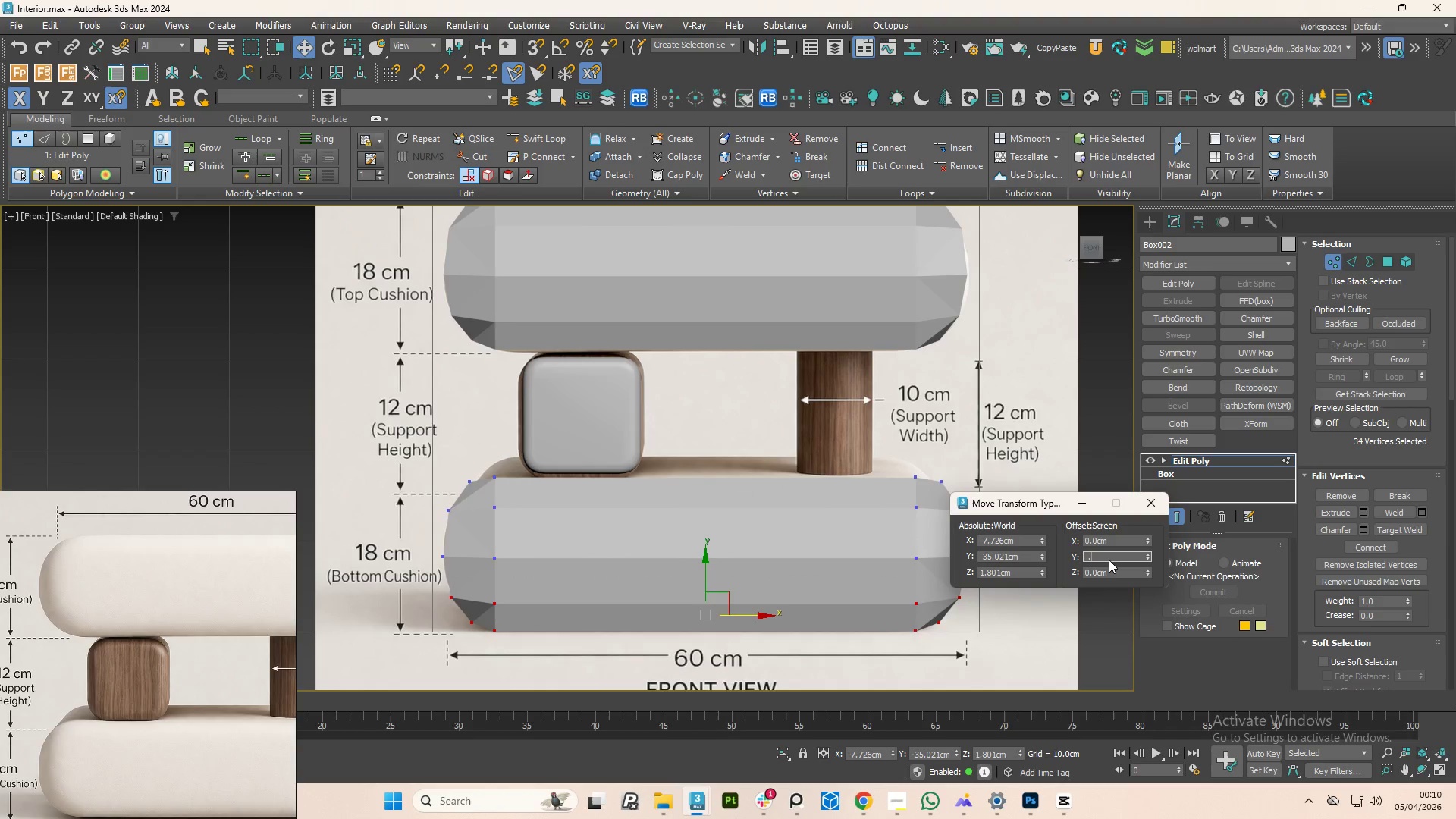 
key(Numpad5)
 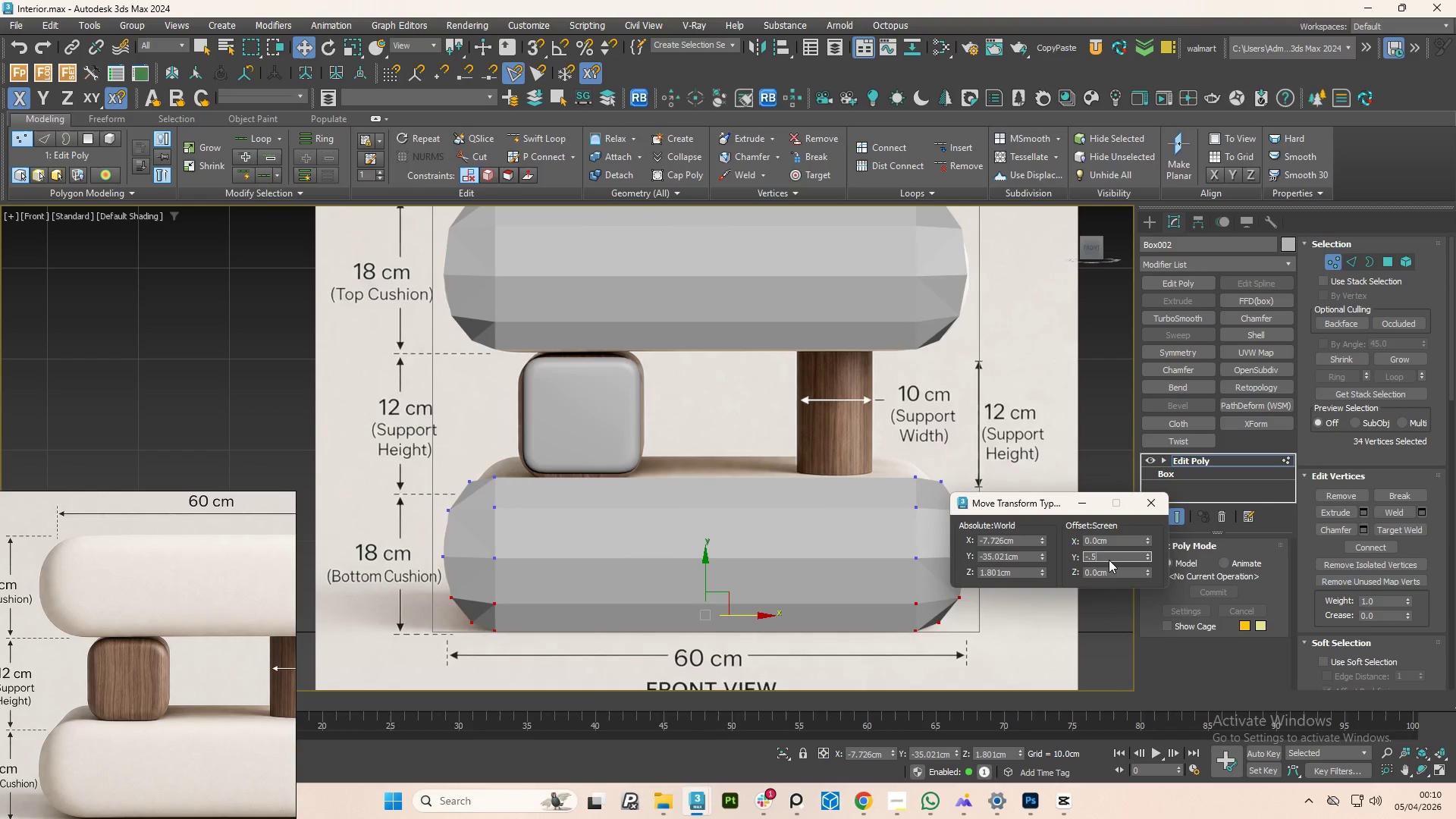 
key(NumpadEnter)
 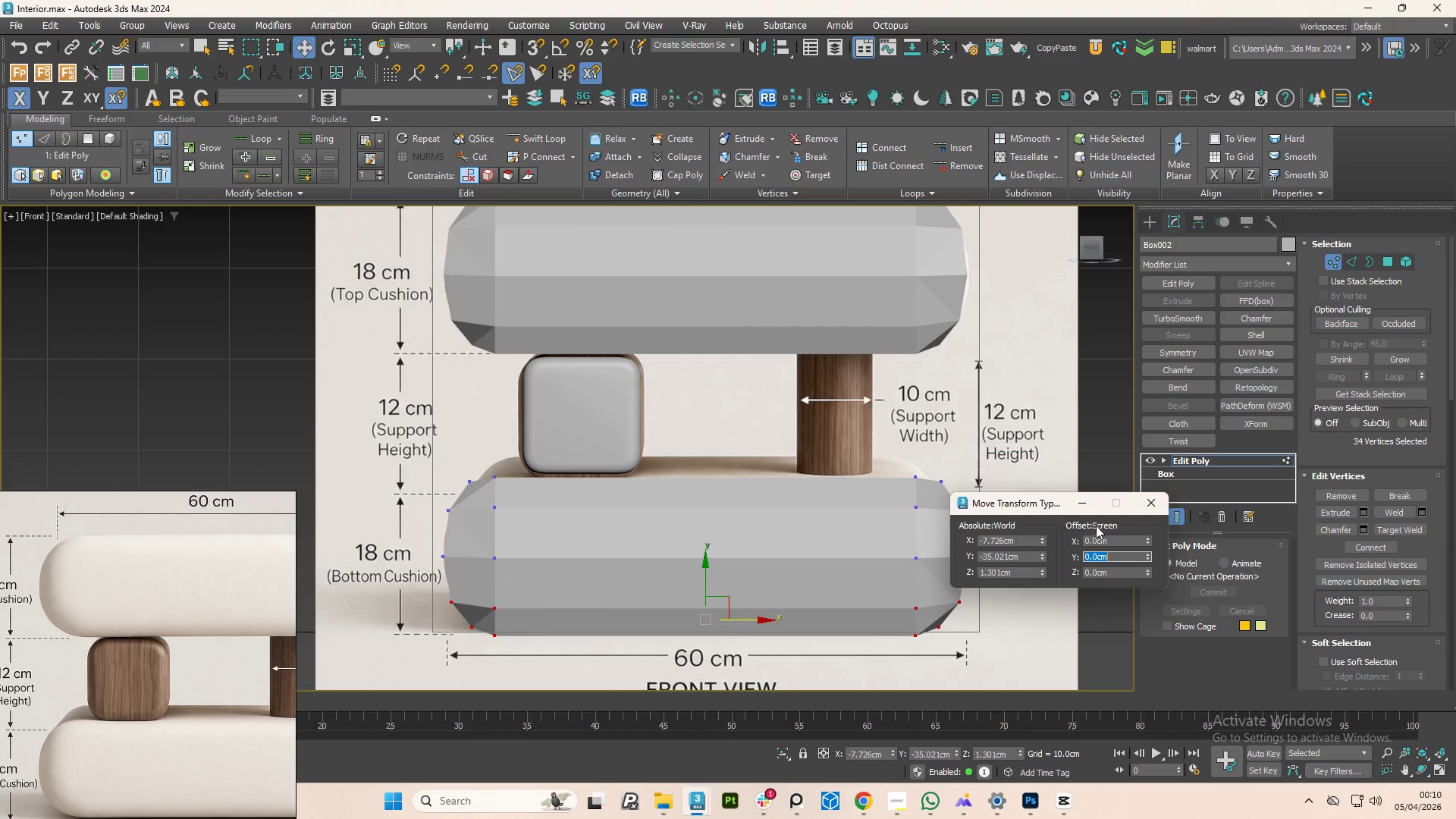 
scroll: coordinate [779, 496], scroll_direction: none, amount: 0.0
 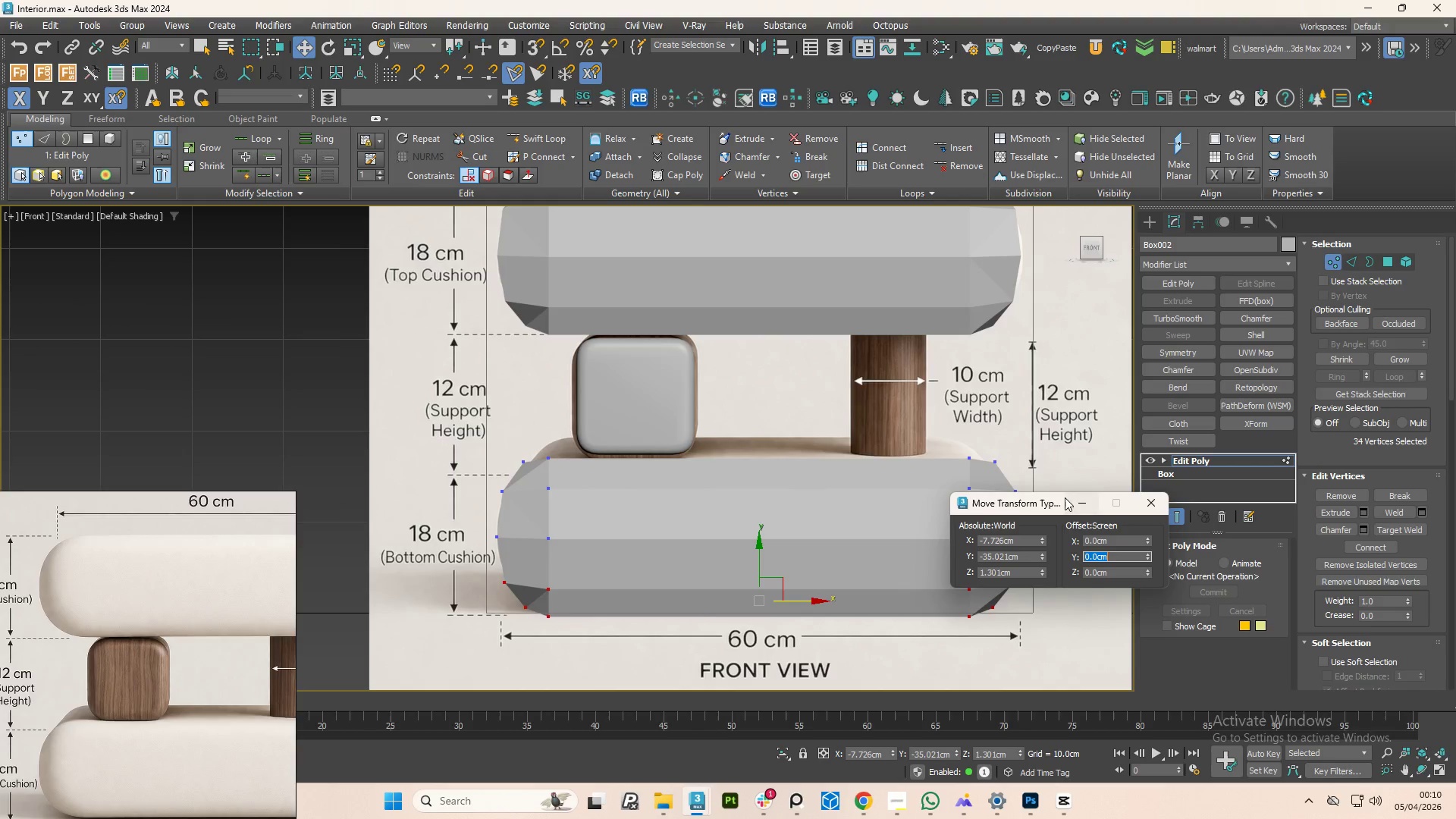 
left_click_drag(start_coordinate=[1020, 507], to_coordinate=[1225, 484])
 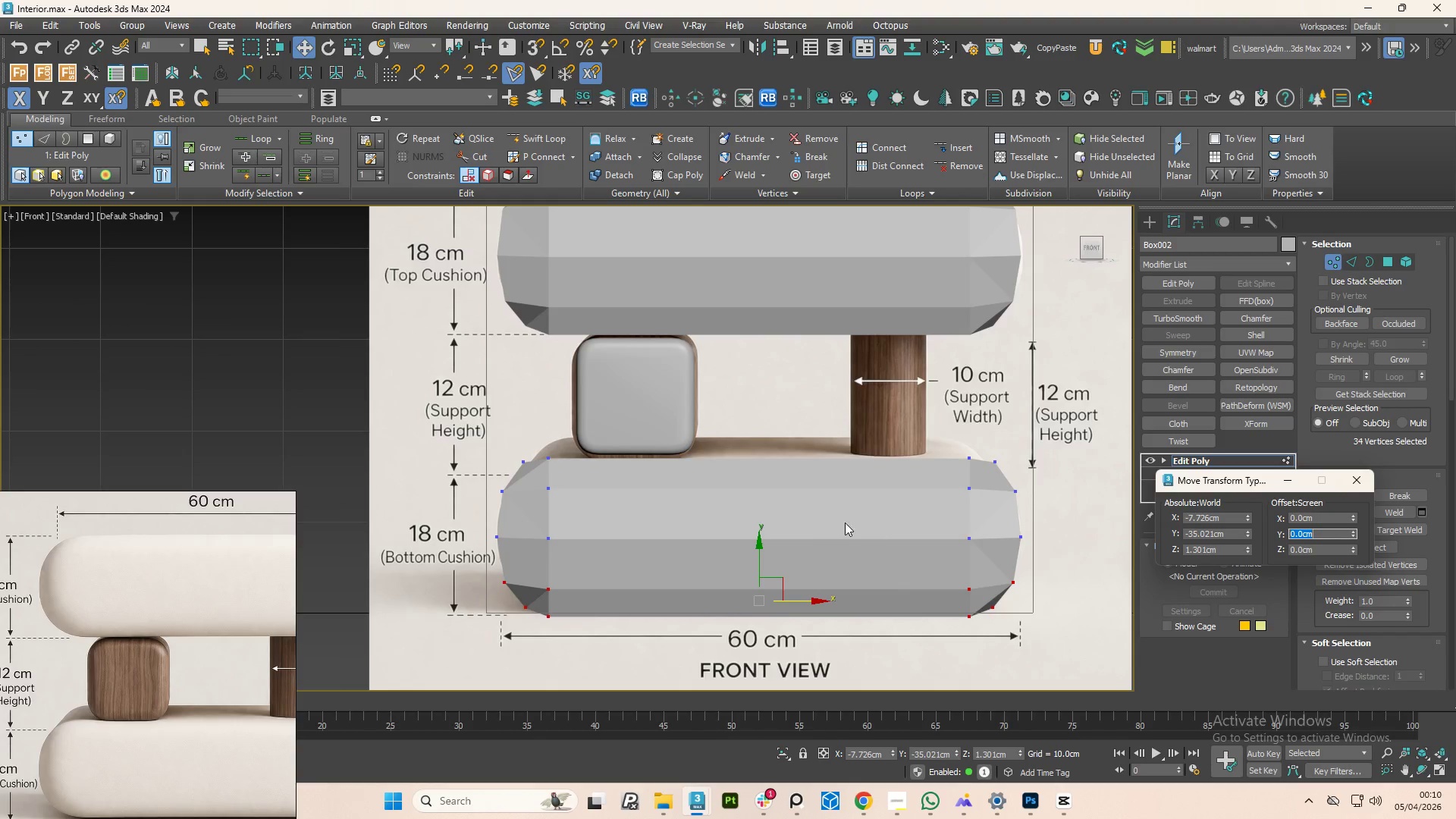 
key(1)
 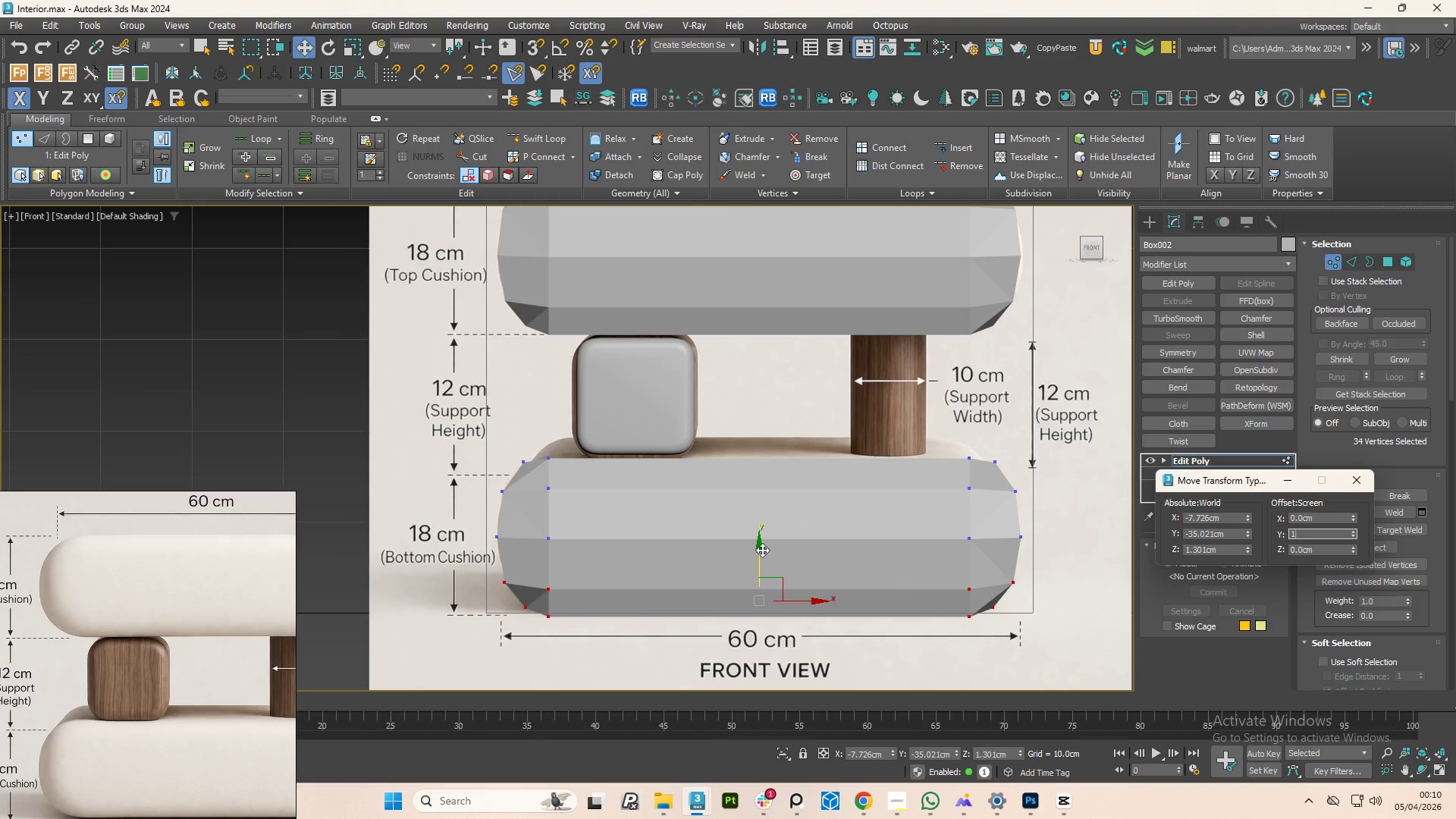 
left_click([736, 540])
 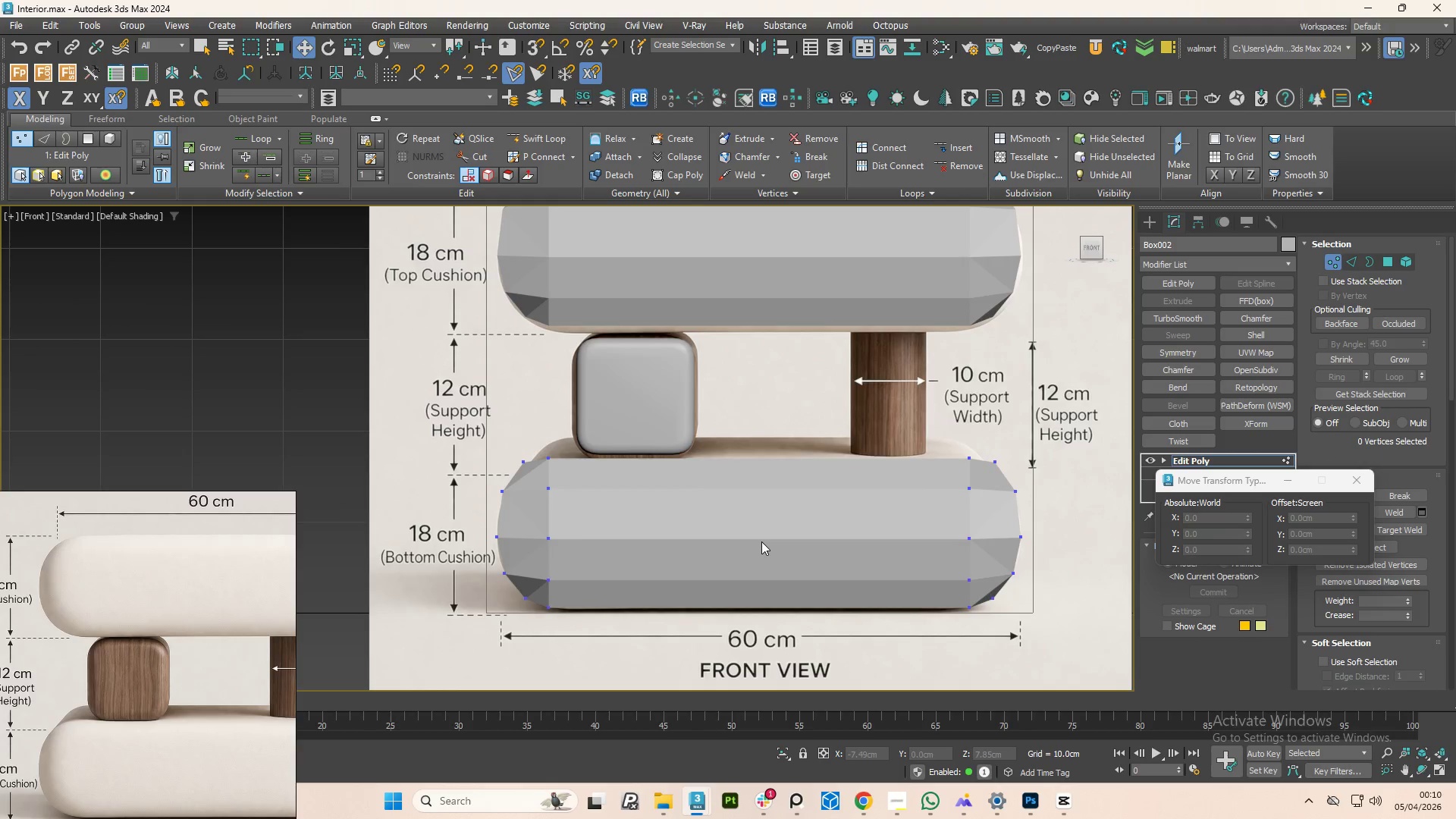 
key(1)
 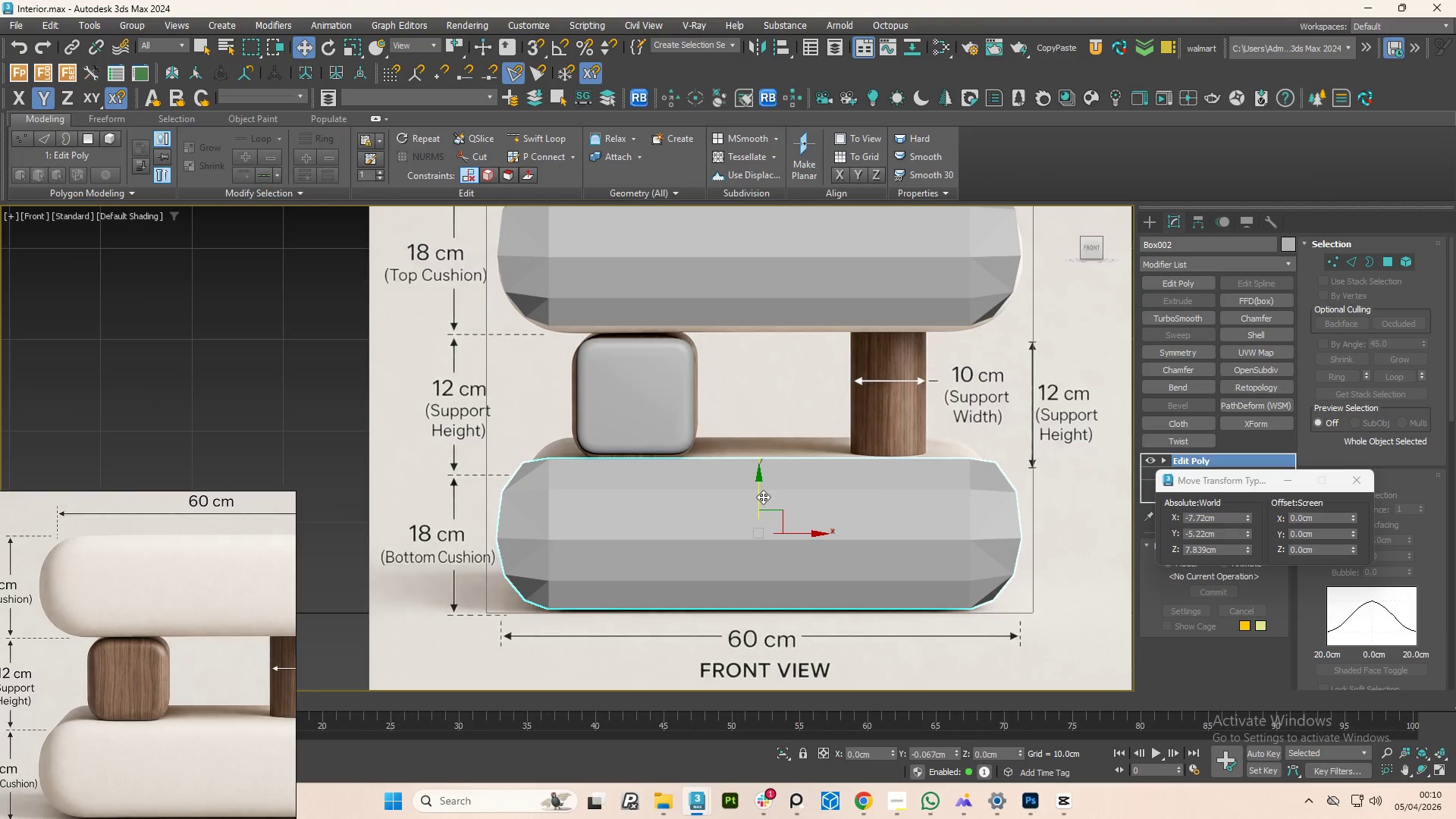 
left_click([668, 395])
 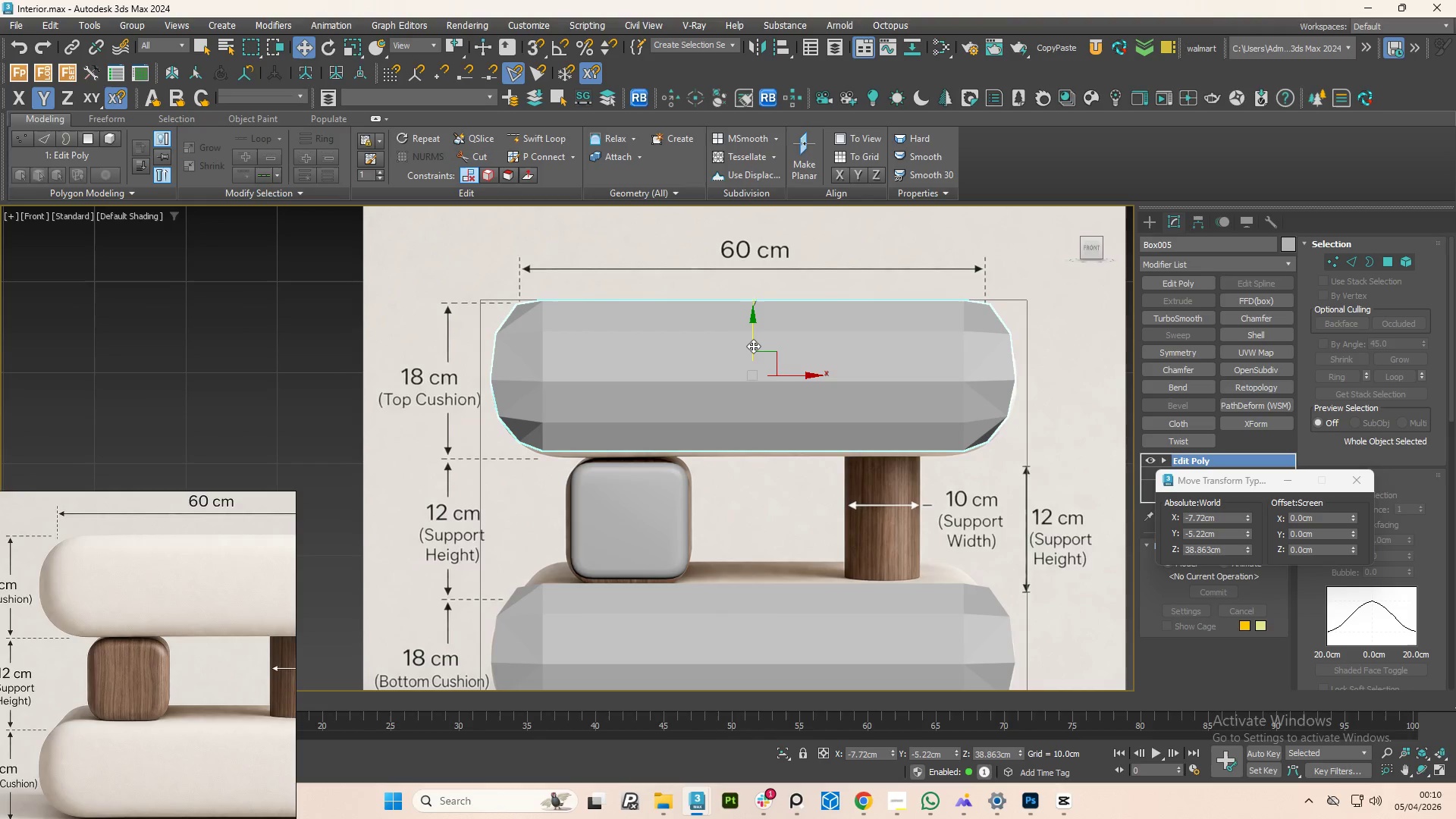 
left_click_drag(start_coordinate=[755, 344], to_coordinate=[751, 348])
 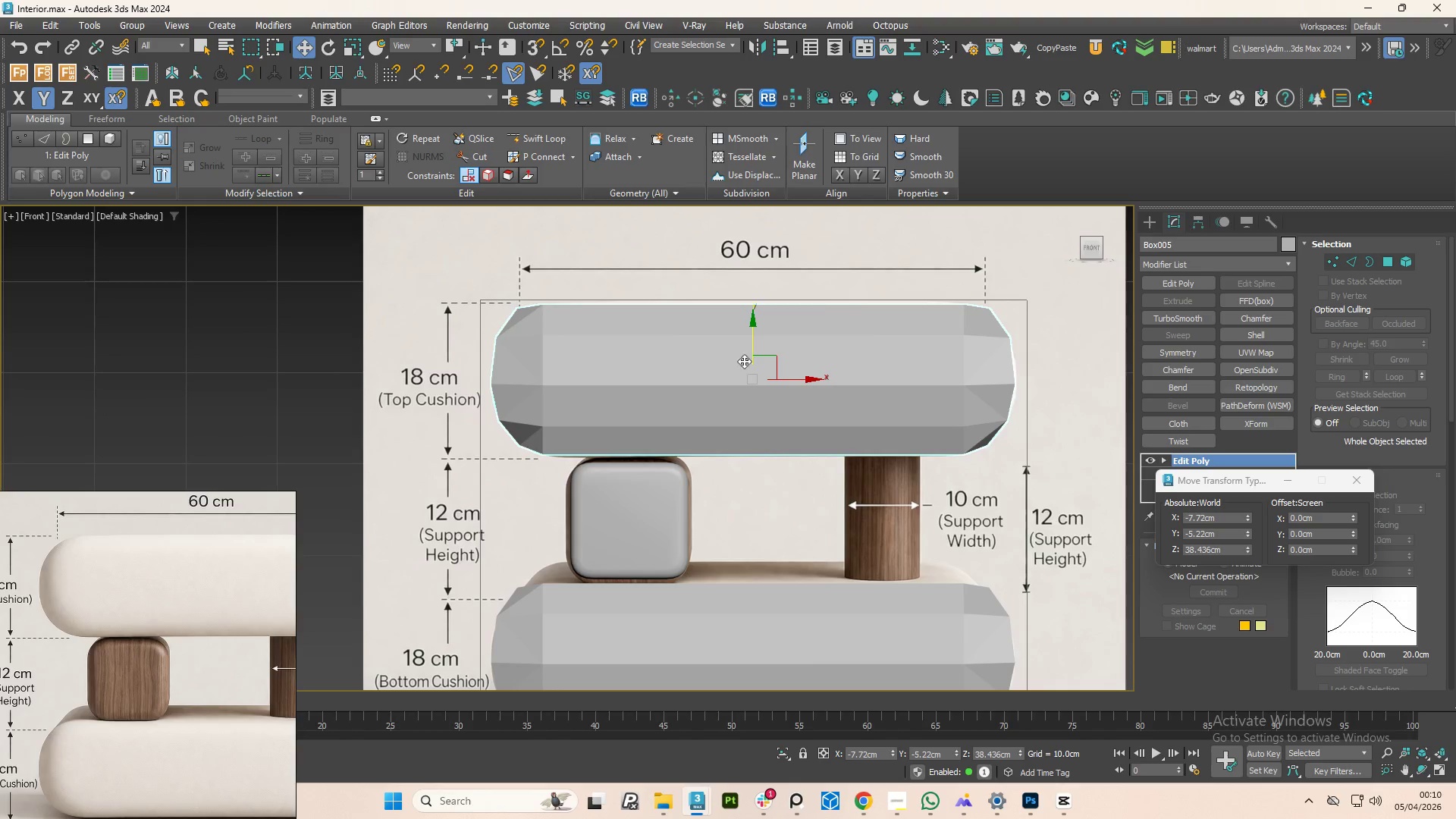 
scroll: coordinate [739, 377], scroll_direction: down, amount: 1.0
 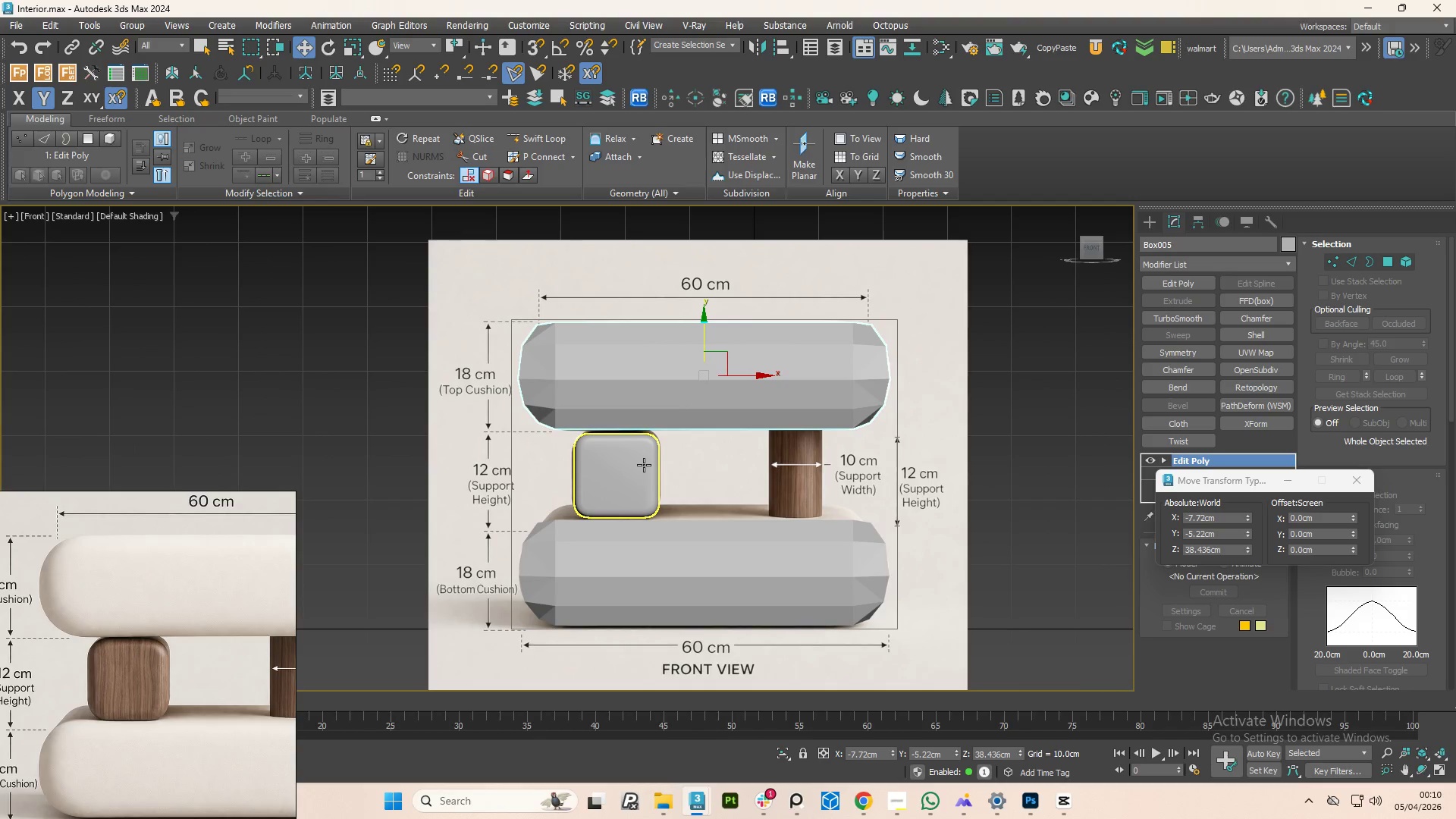 
scroll: coordinate [638, 466], scroll_direction: up, amount: 1.0
 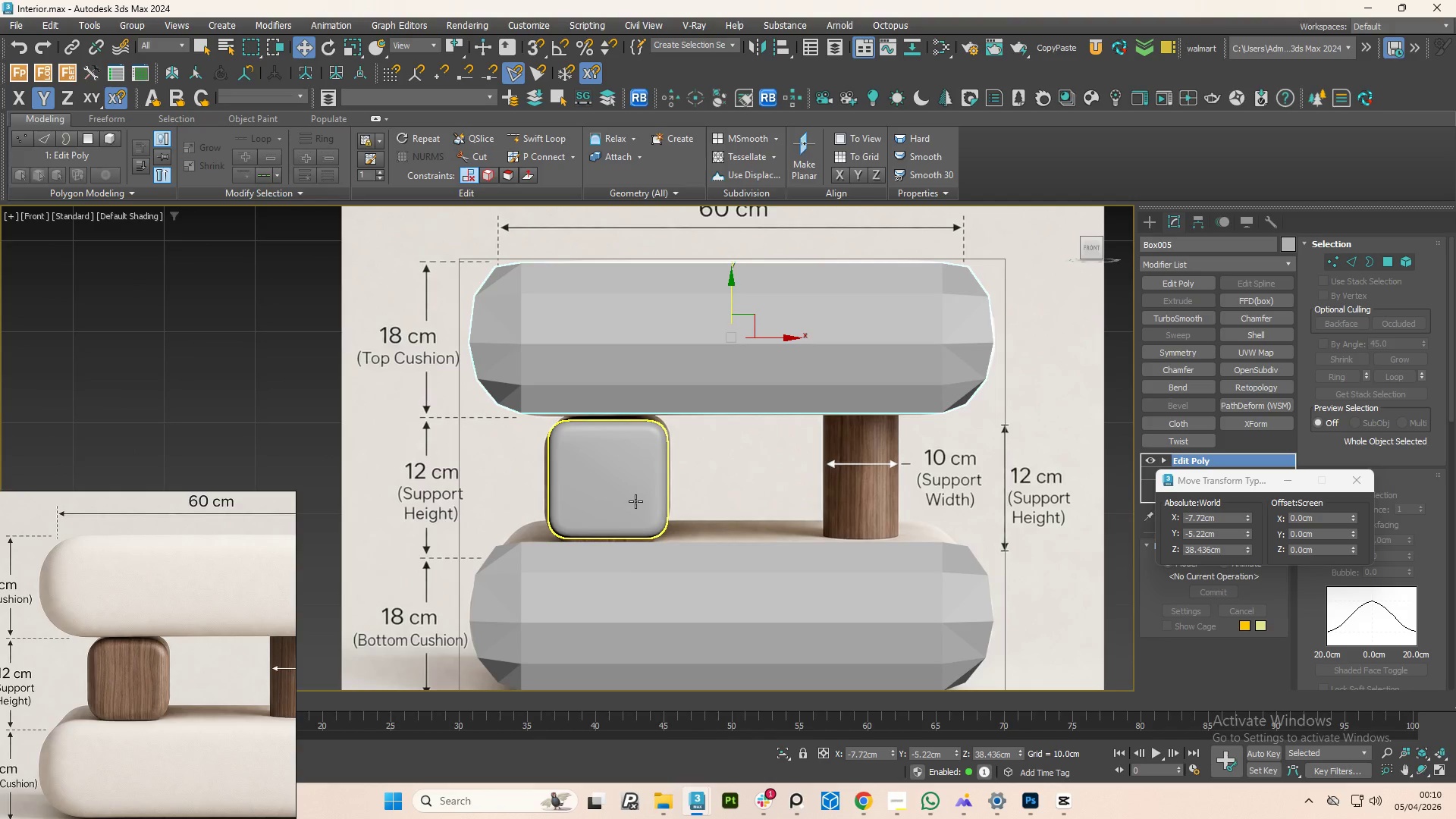 
scroll: coordinate [635, 501], scroll_direction: down, amount: 1.0
 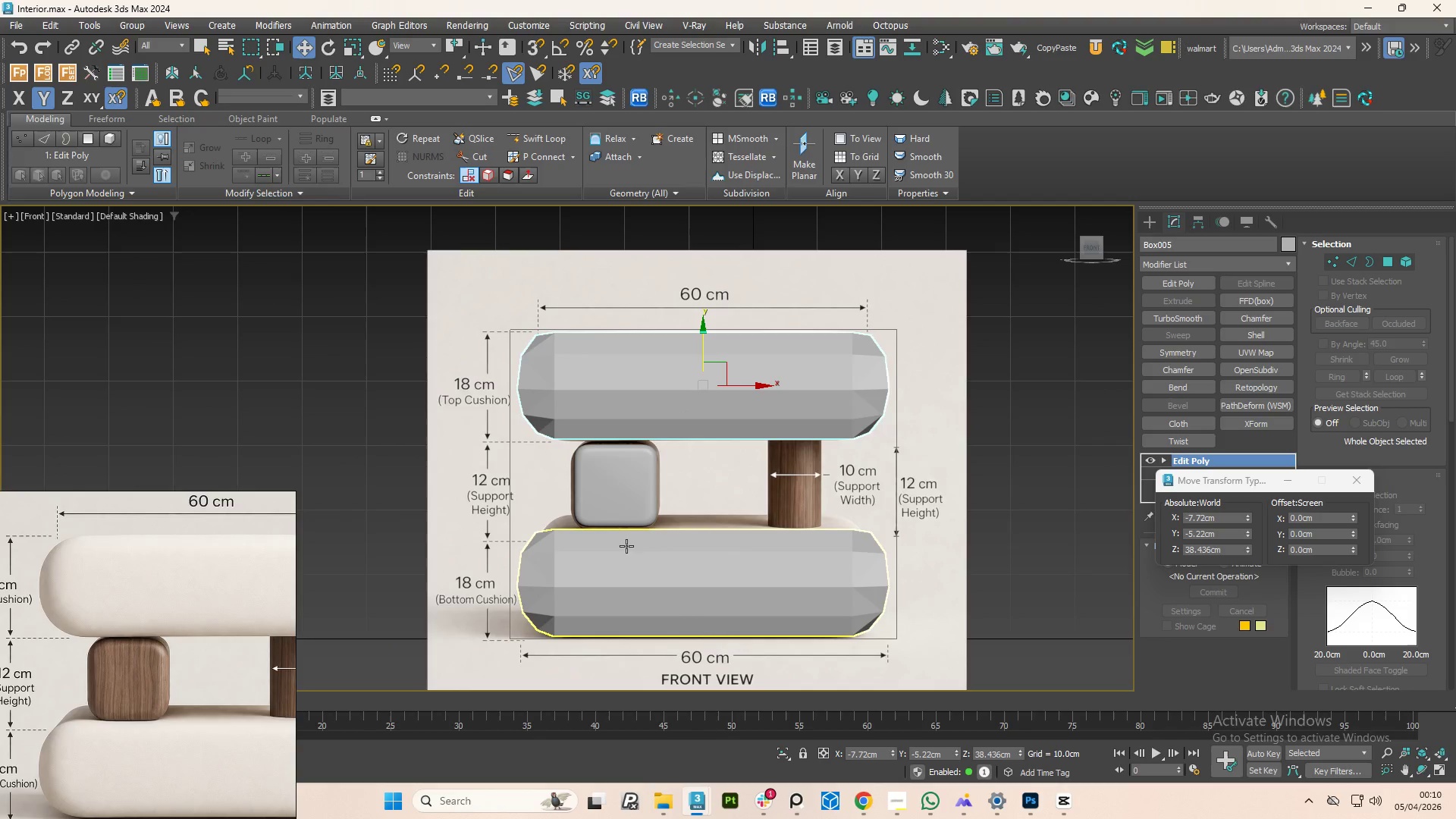 
left_click([607, 573])
 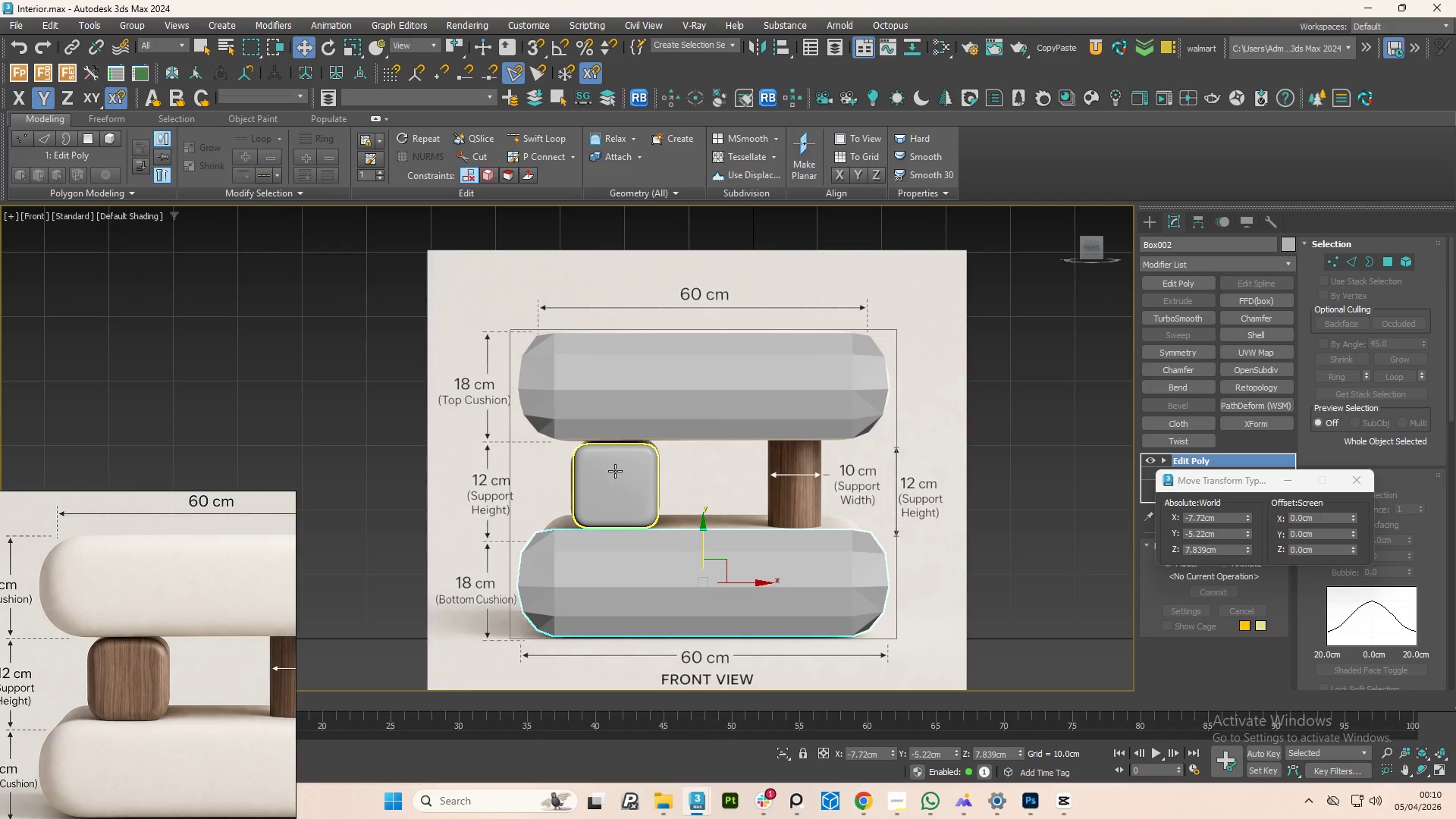 
scroll: coordinate [608, 514], scroll_direction: up, amount: 2.0
 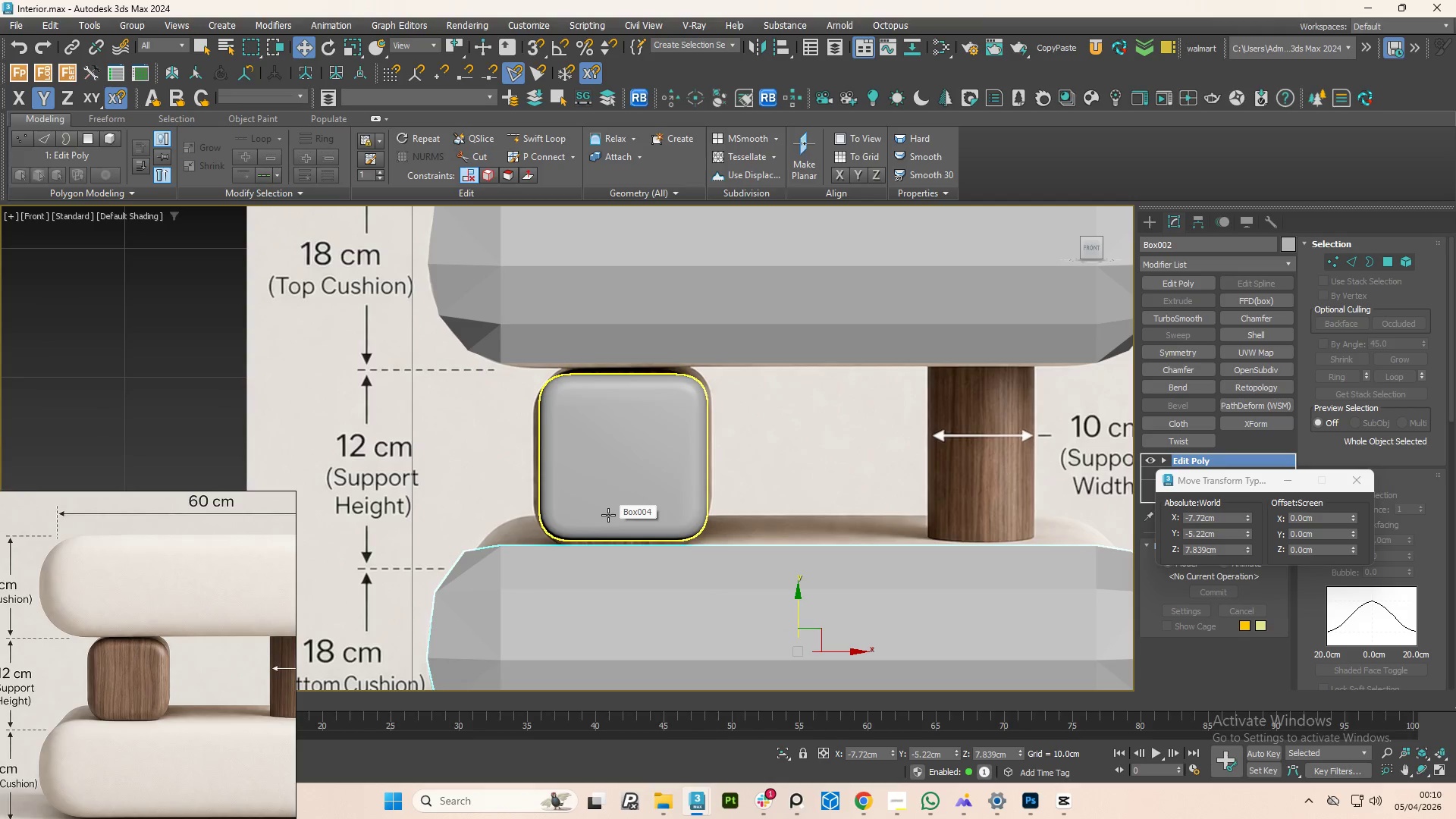 
left_click([608, 515])
 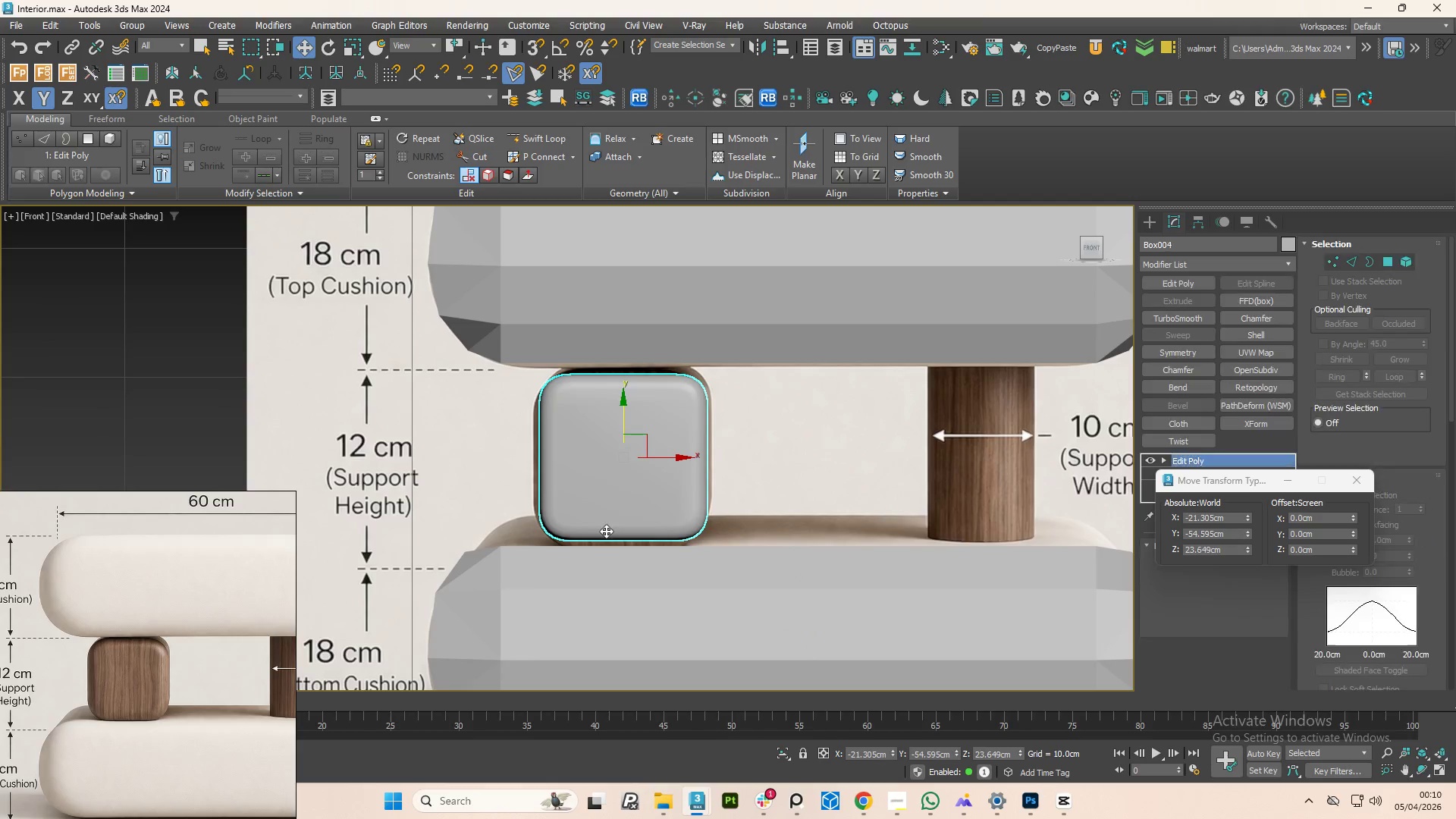 
key(S)
 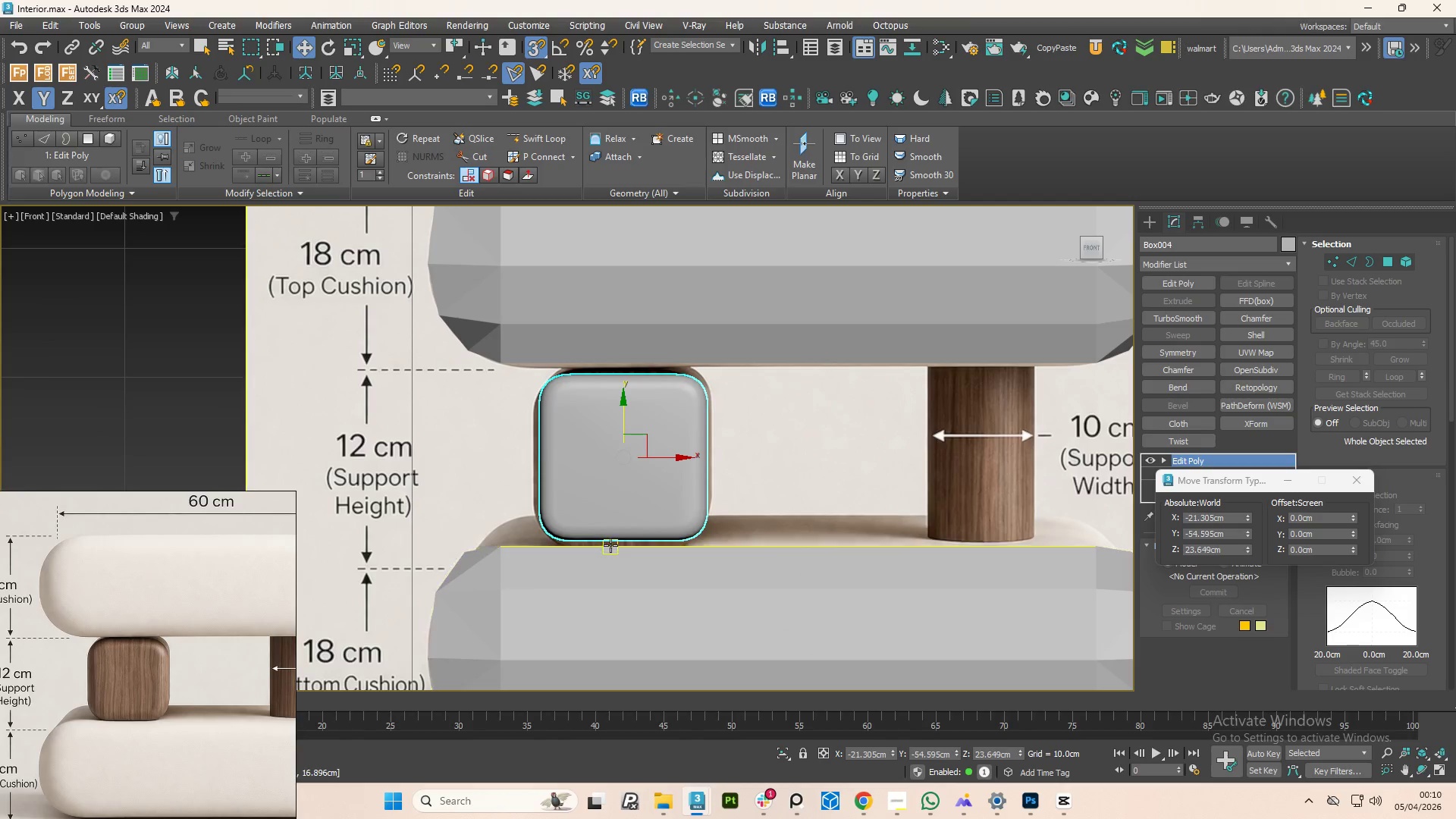 
left_click([612, 569])
 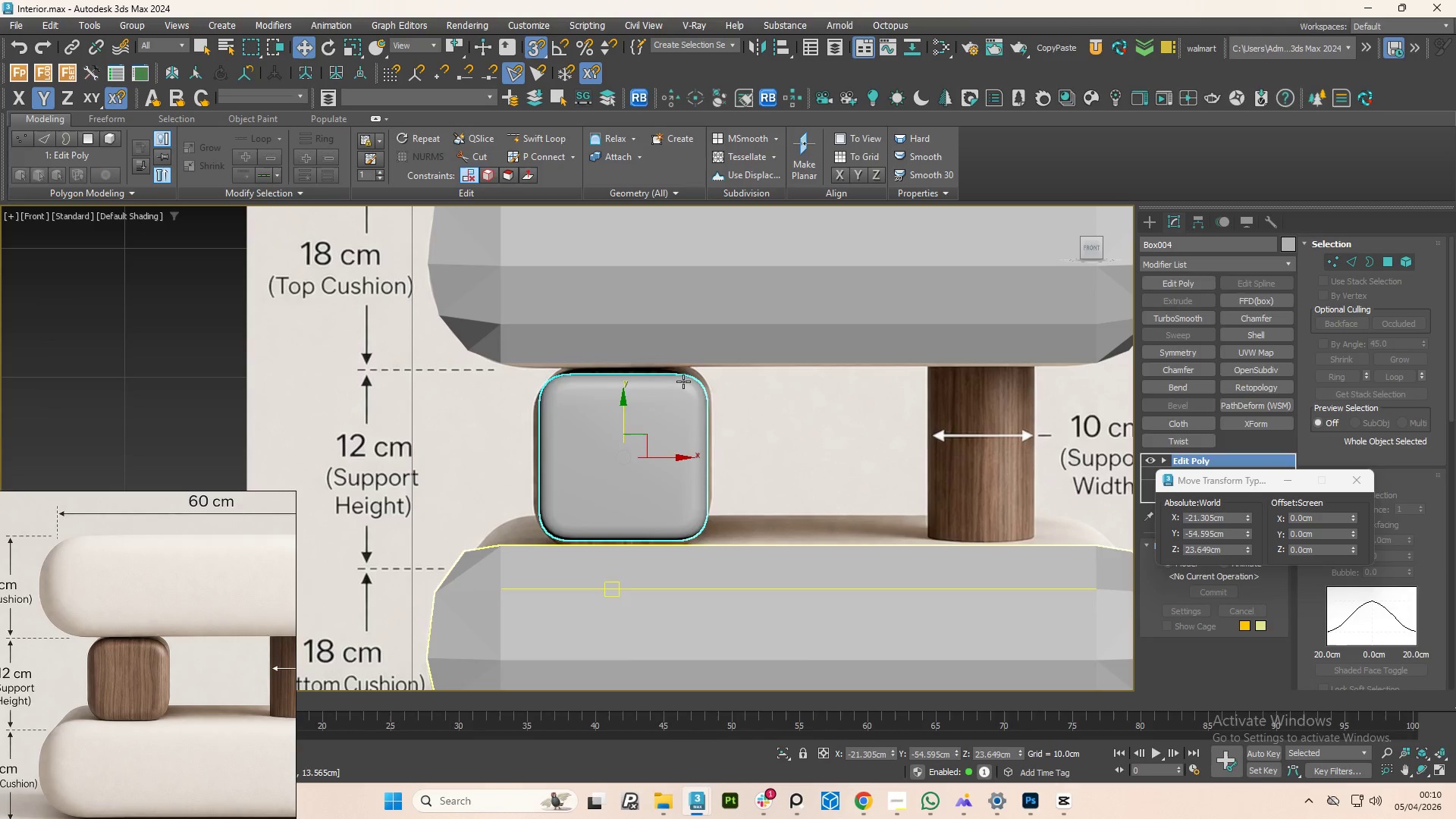 
hold_key(key=ControlLeft, duration=0.52)
left_click([711, 328])
 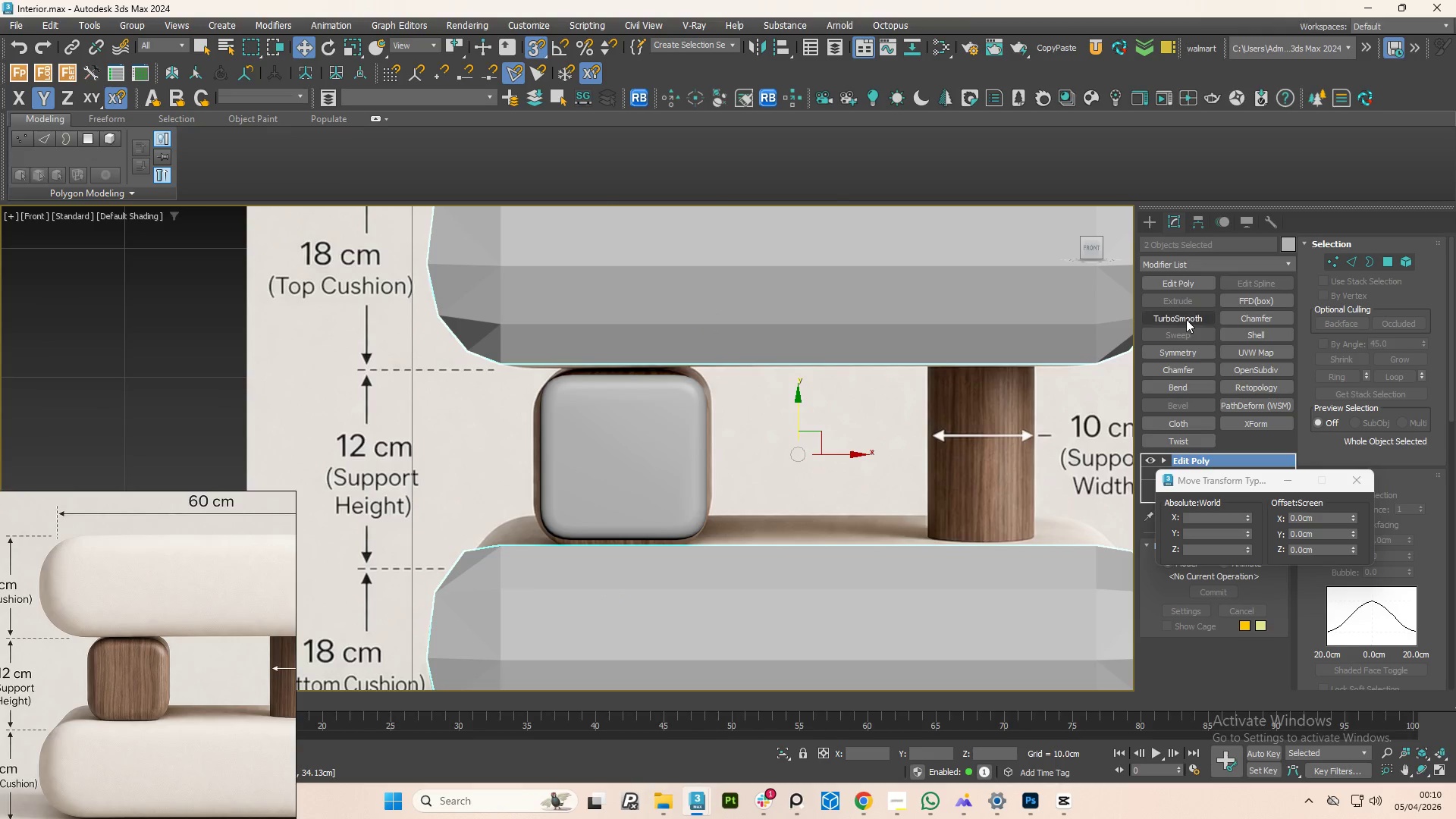 
left_click([1186, 319])
 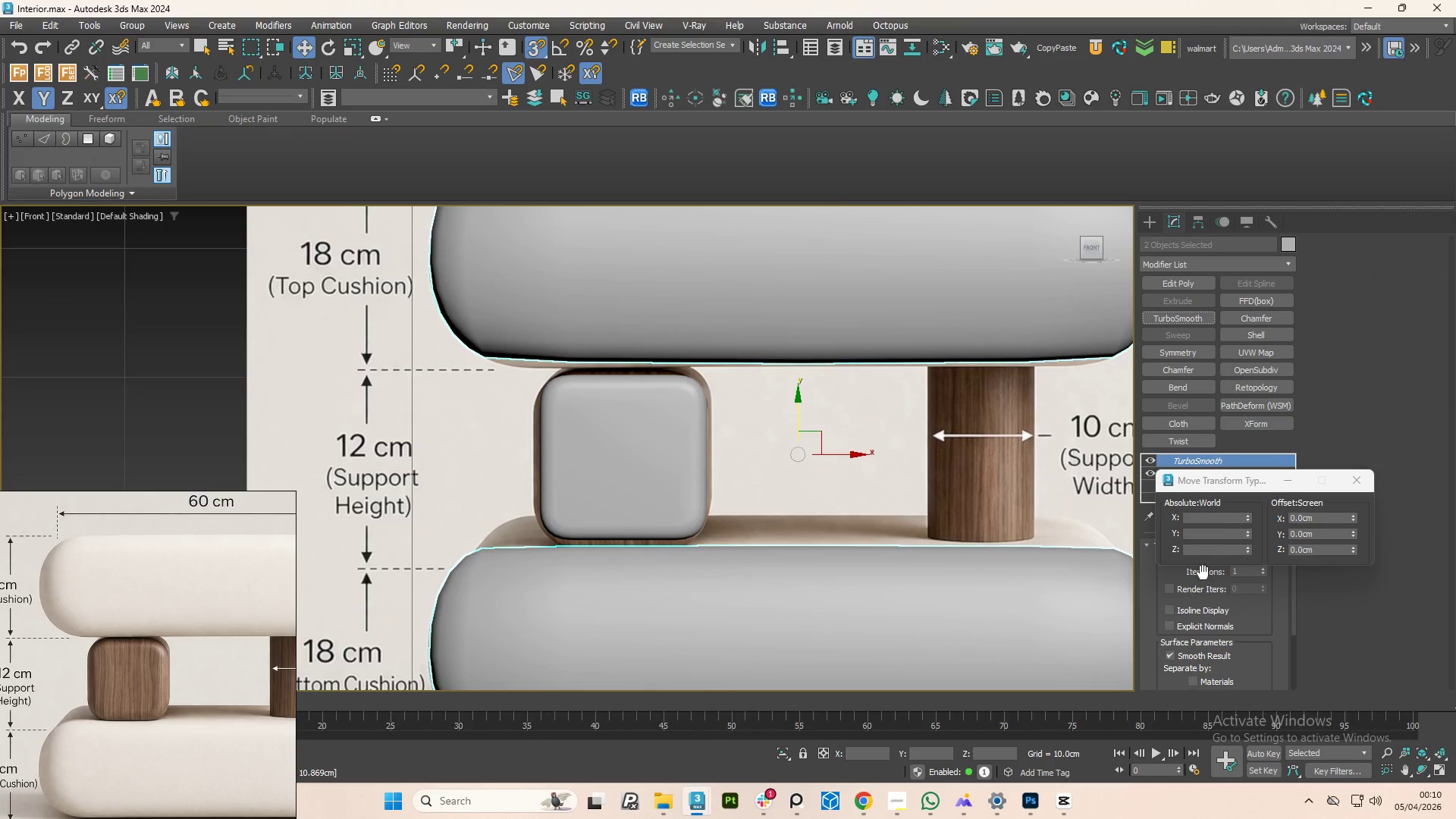 
left_click_drag(start_coordinate=[1253, 482], to_coordinate=[1294, 339])
 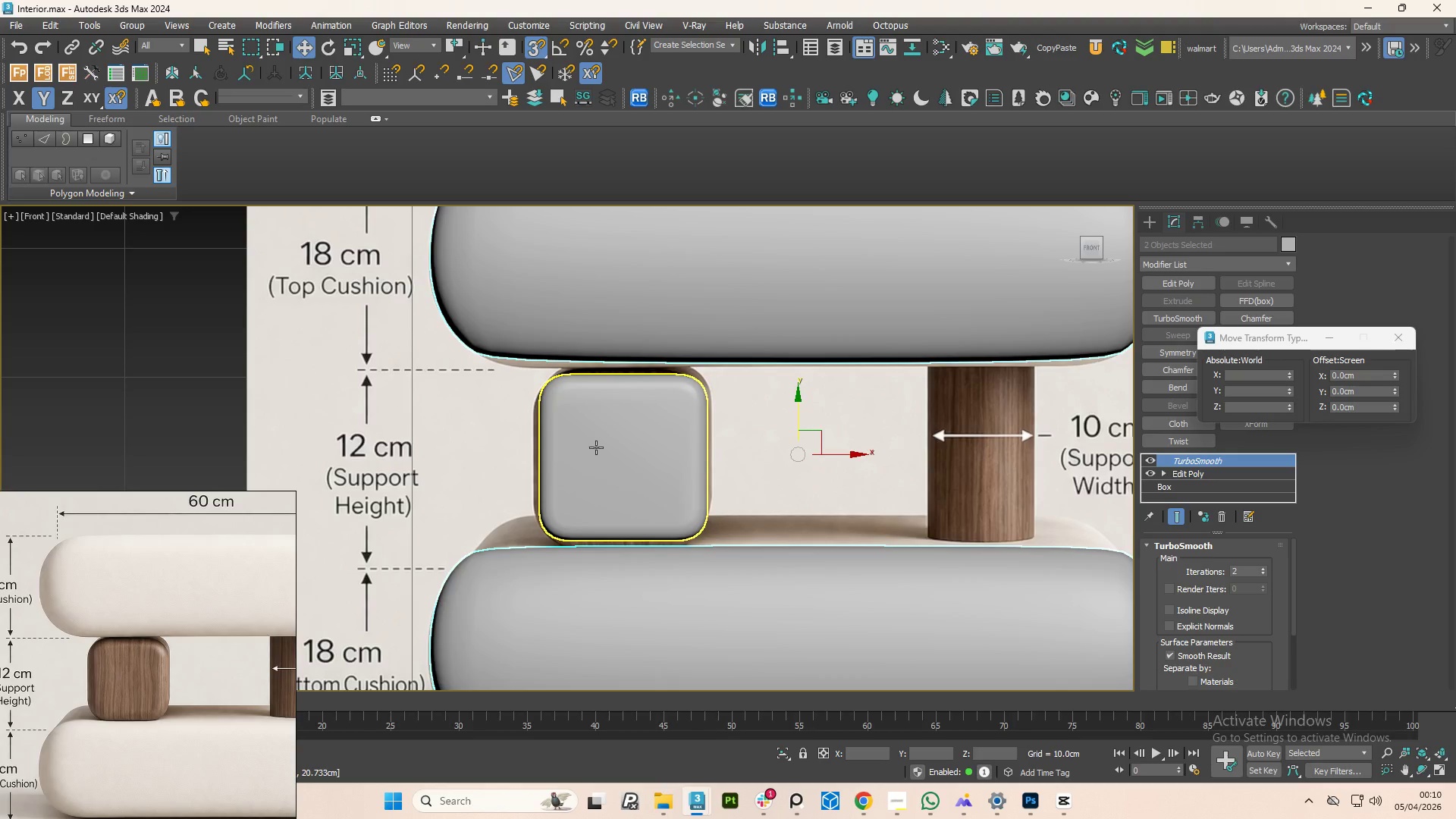 
left_click([609, 484])
 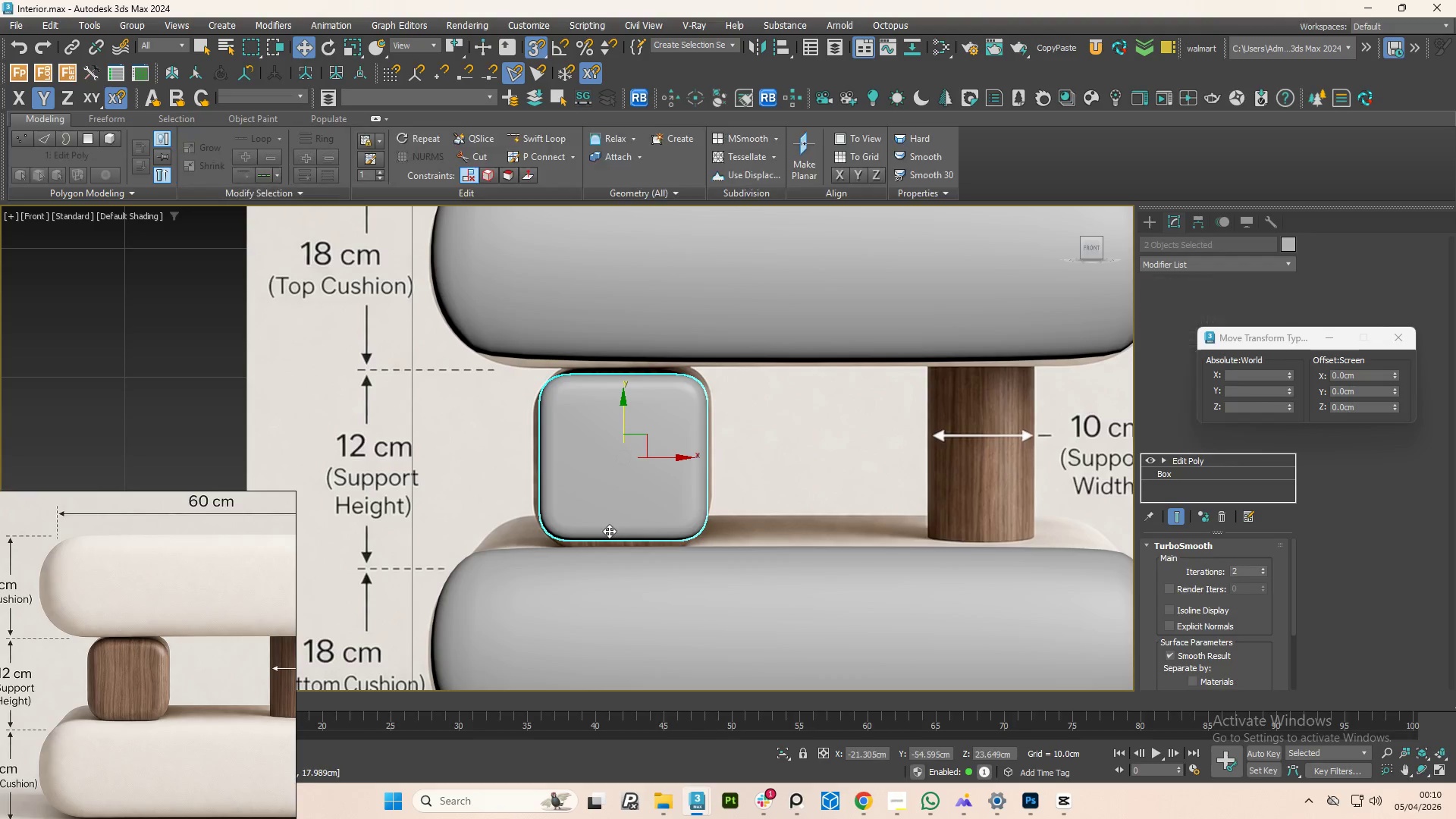 
scroll: coordinate [606, 541], scroll_direction: up, amount: 2.0
 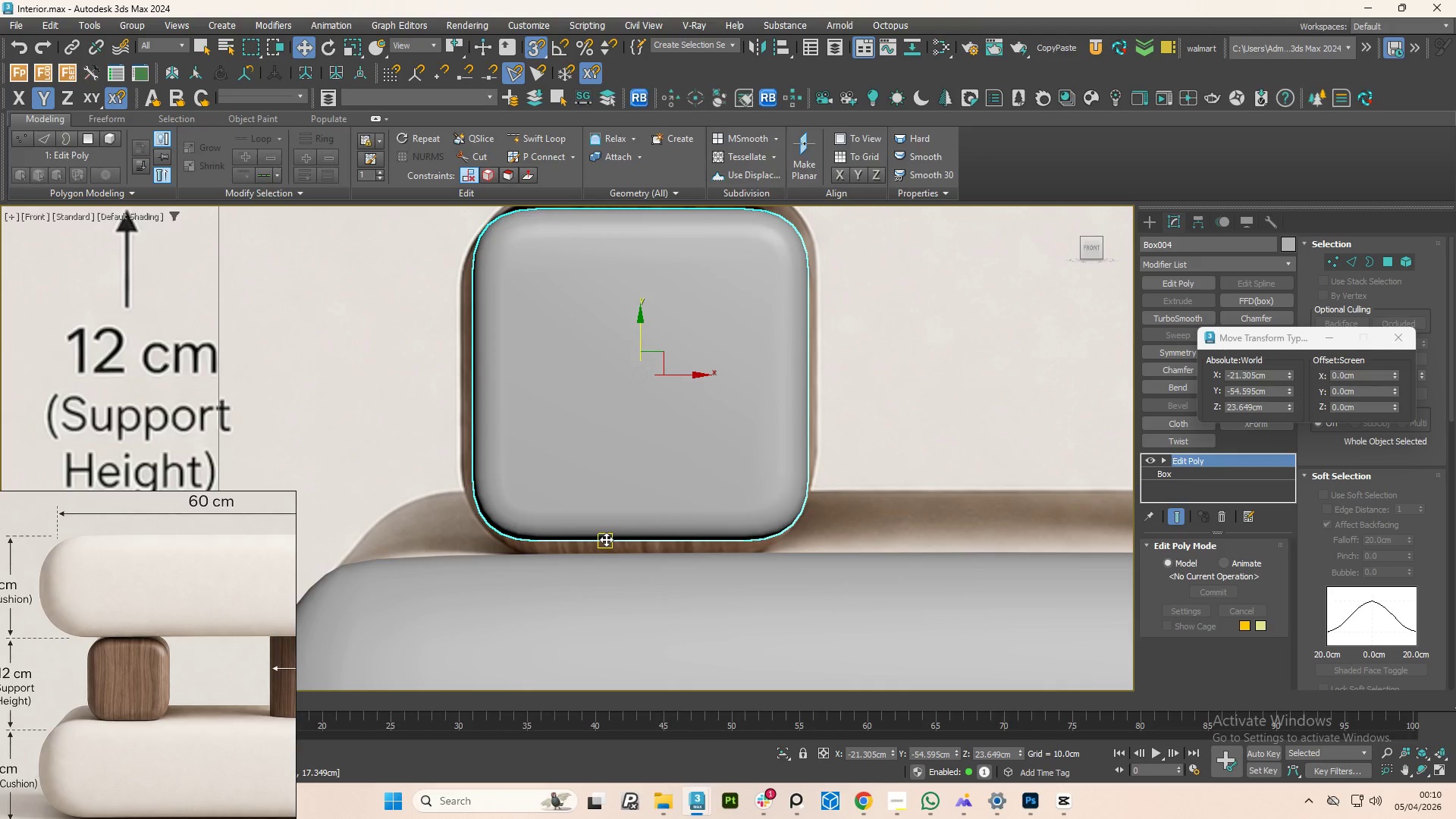 
left_click_drag(start_coordinate=[606, 539], to_coordinate=[607, 550])
 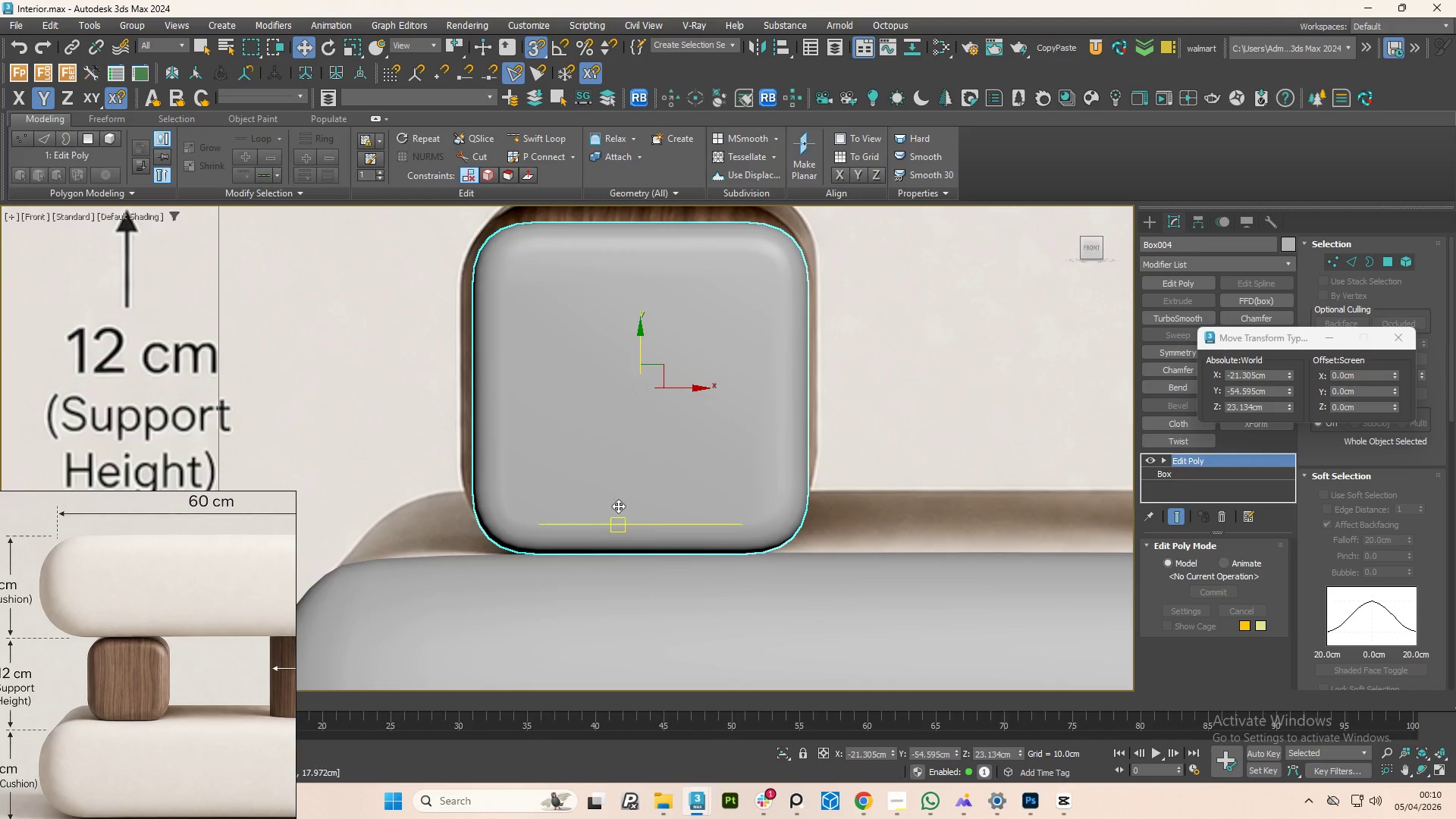 
scroll: coordinate [620, 505], scroll_direction: down, amount: 2.0
 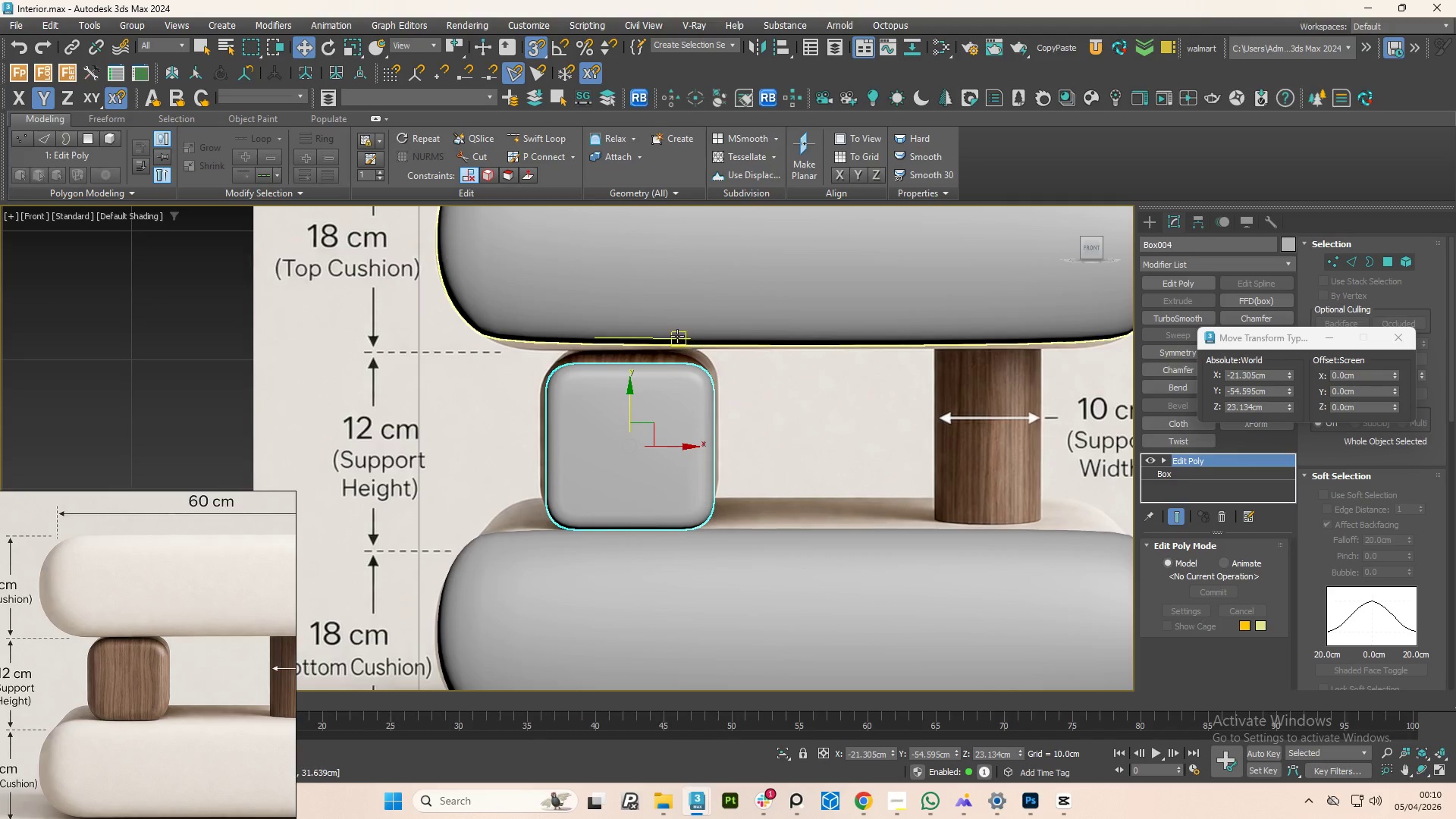 
left_click([676, 336])
 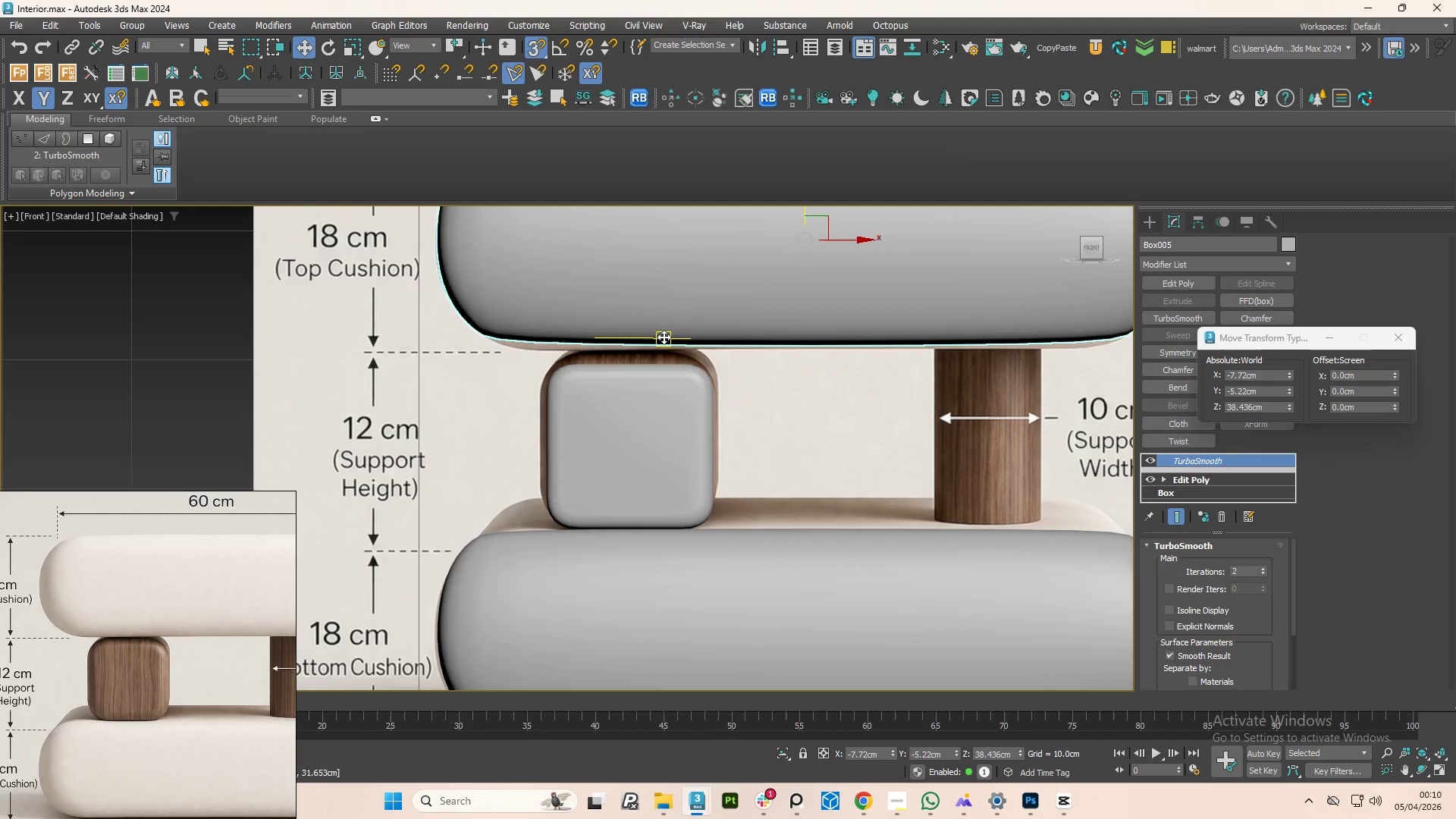 
left_click_drag(start_coordinate=[659, 336], to_coordinate=[664, 353])
 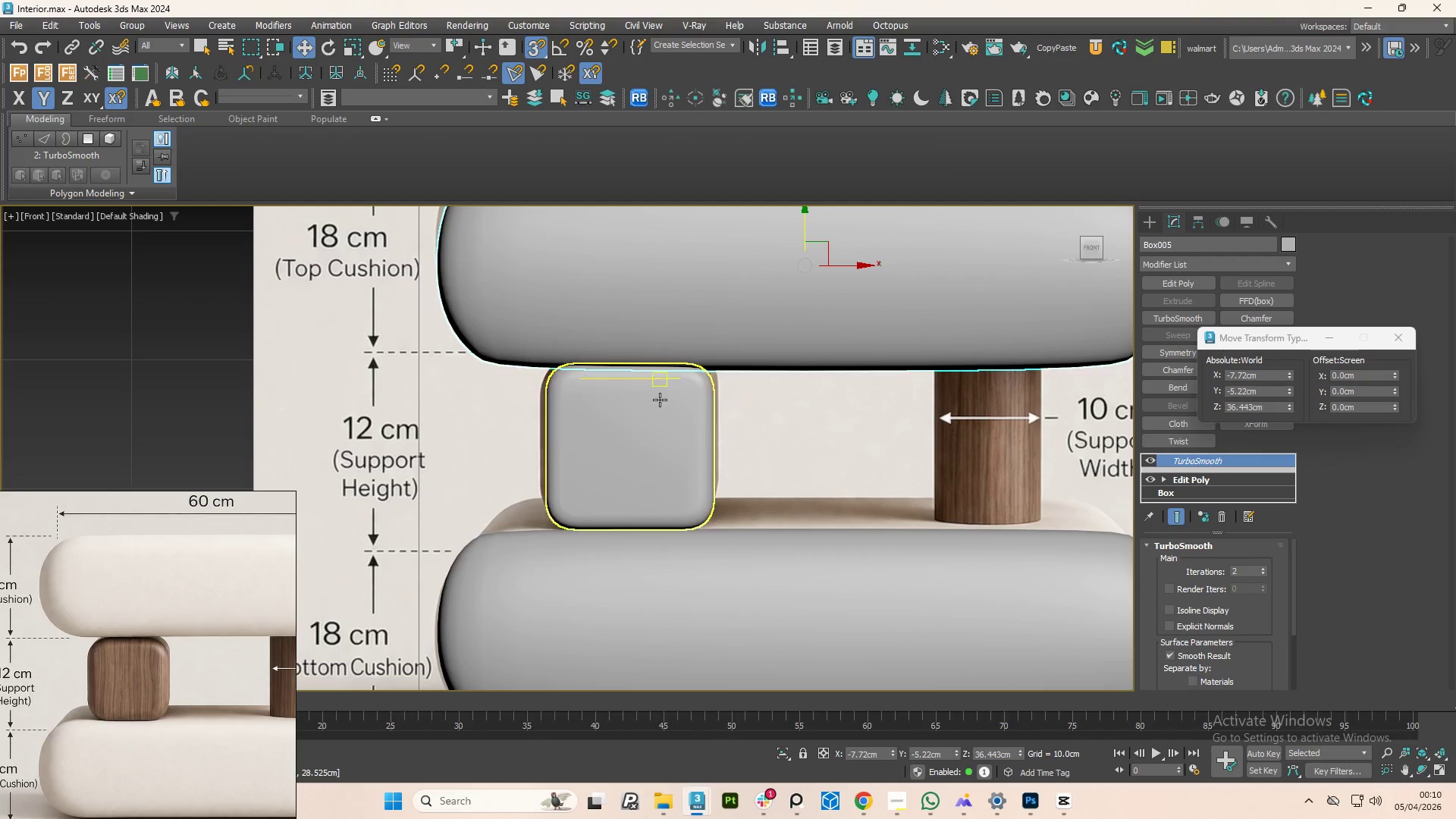 
scroll: coordinate [656, 418], scroll_direction: down, amount: 2.0
 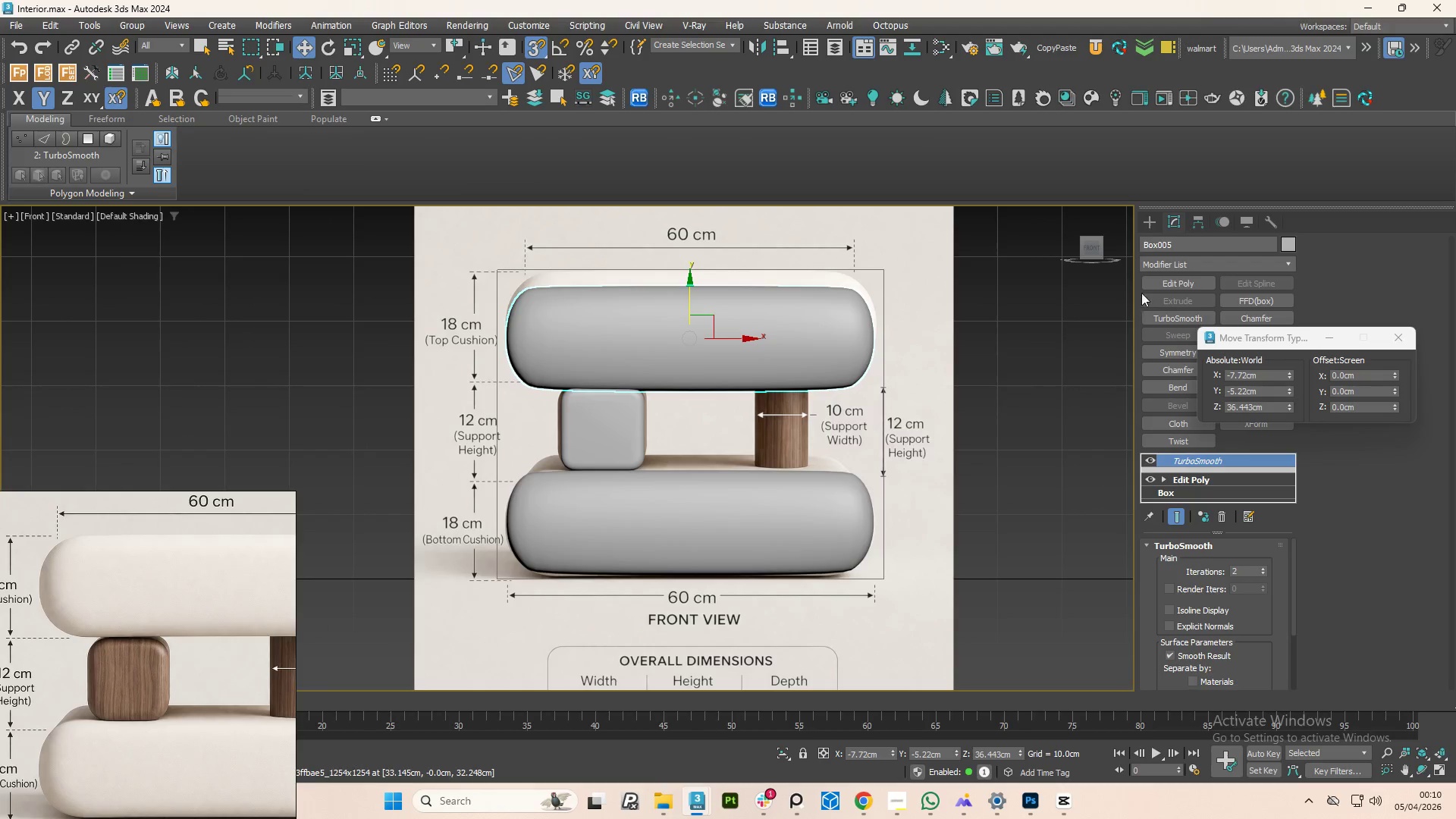 
left_click([1154, 224])
 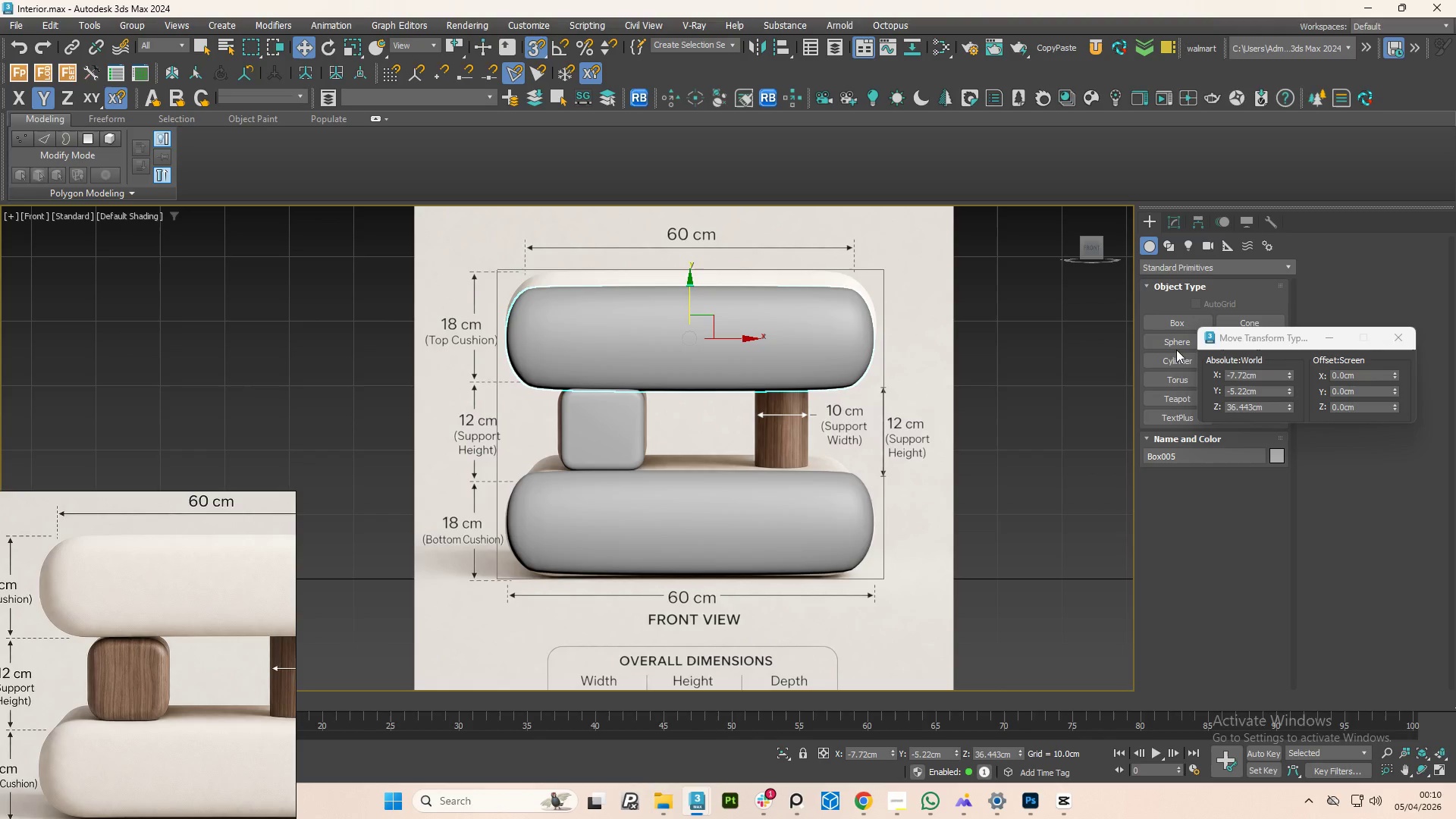 
left_click([1172, 362])
 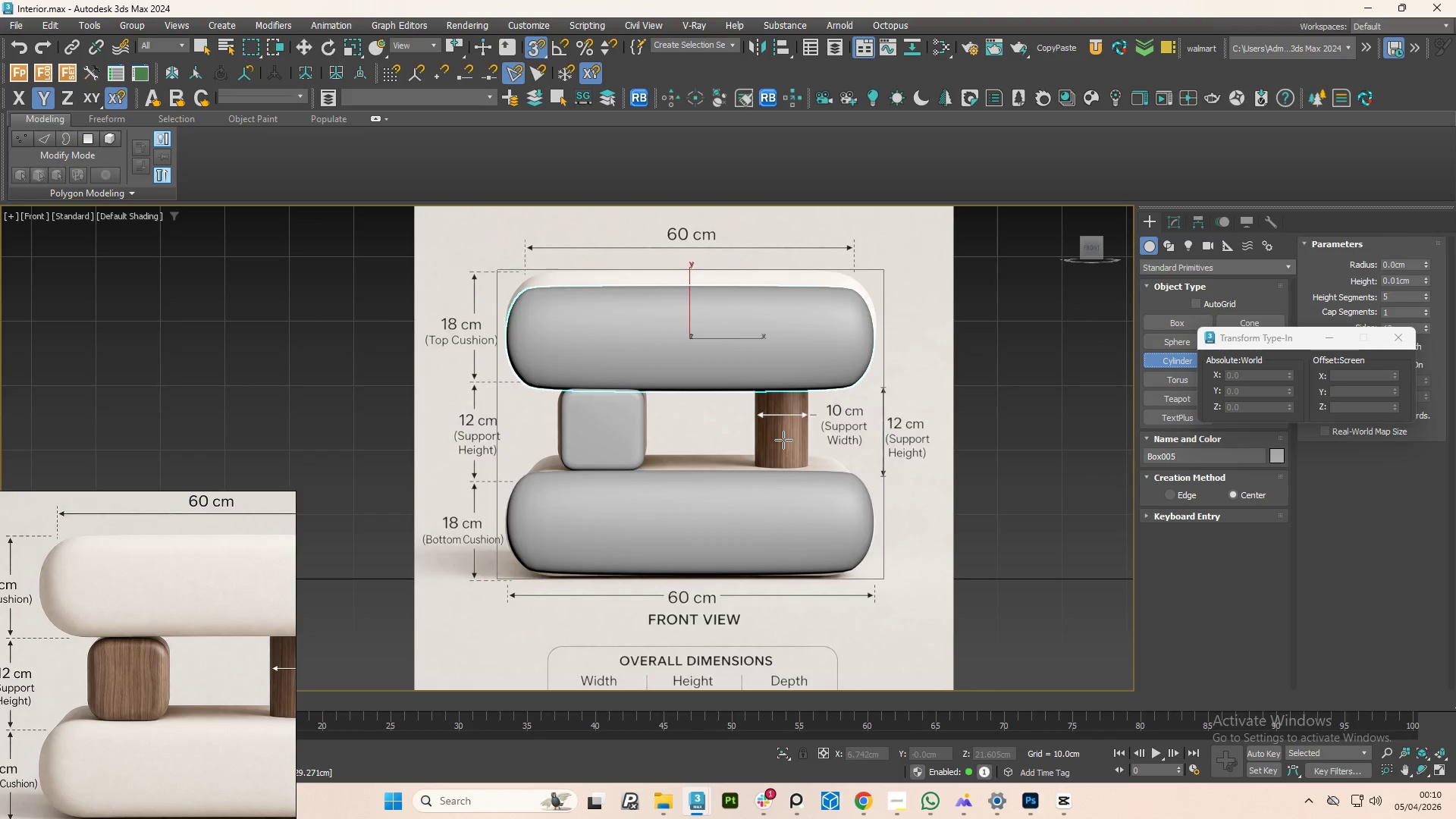 
key(S)
 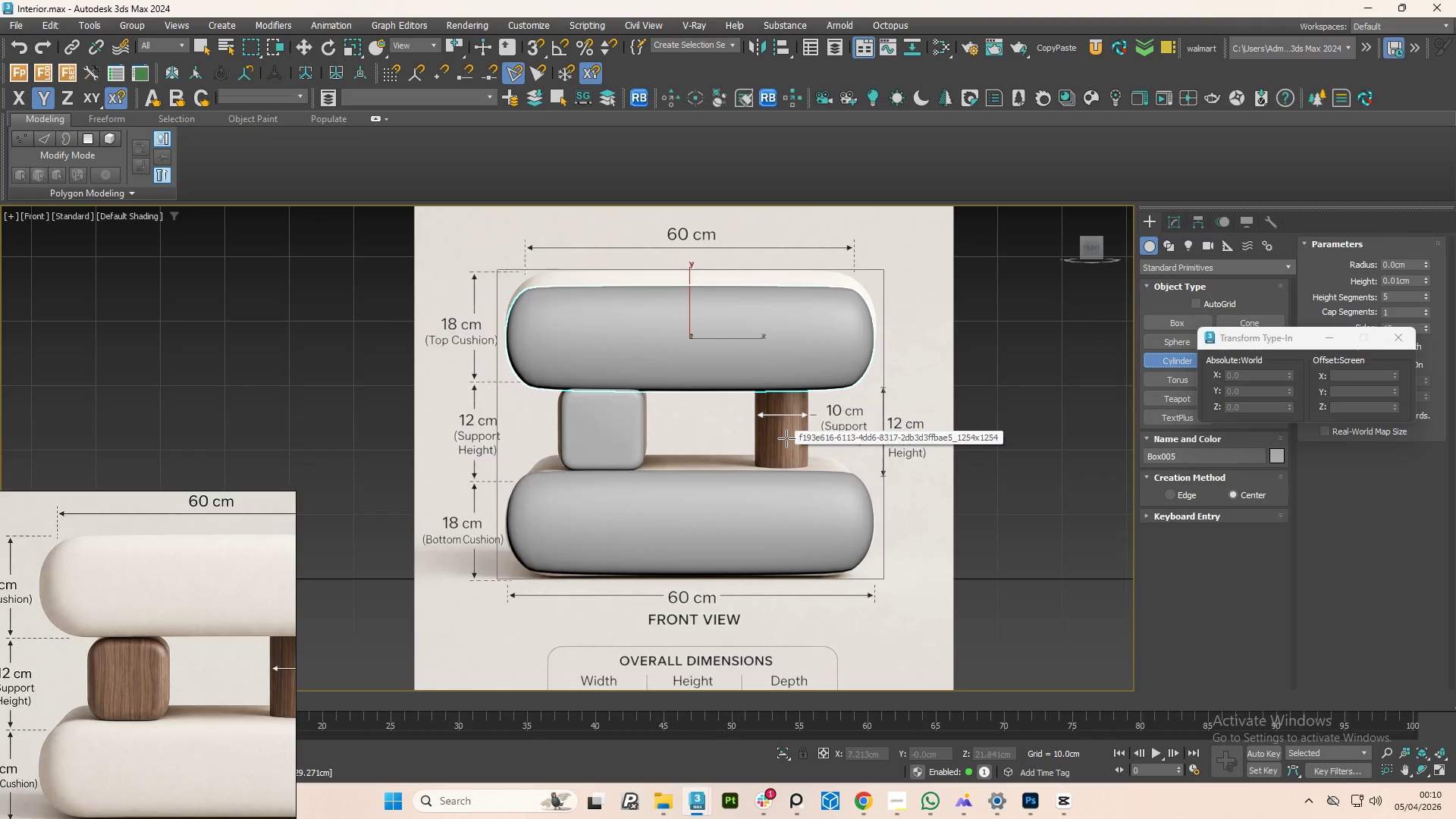 
left_click_drag(start_coordinate=[786, 438], to_coordinate=[795, 468])
 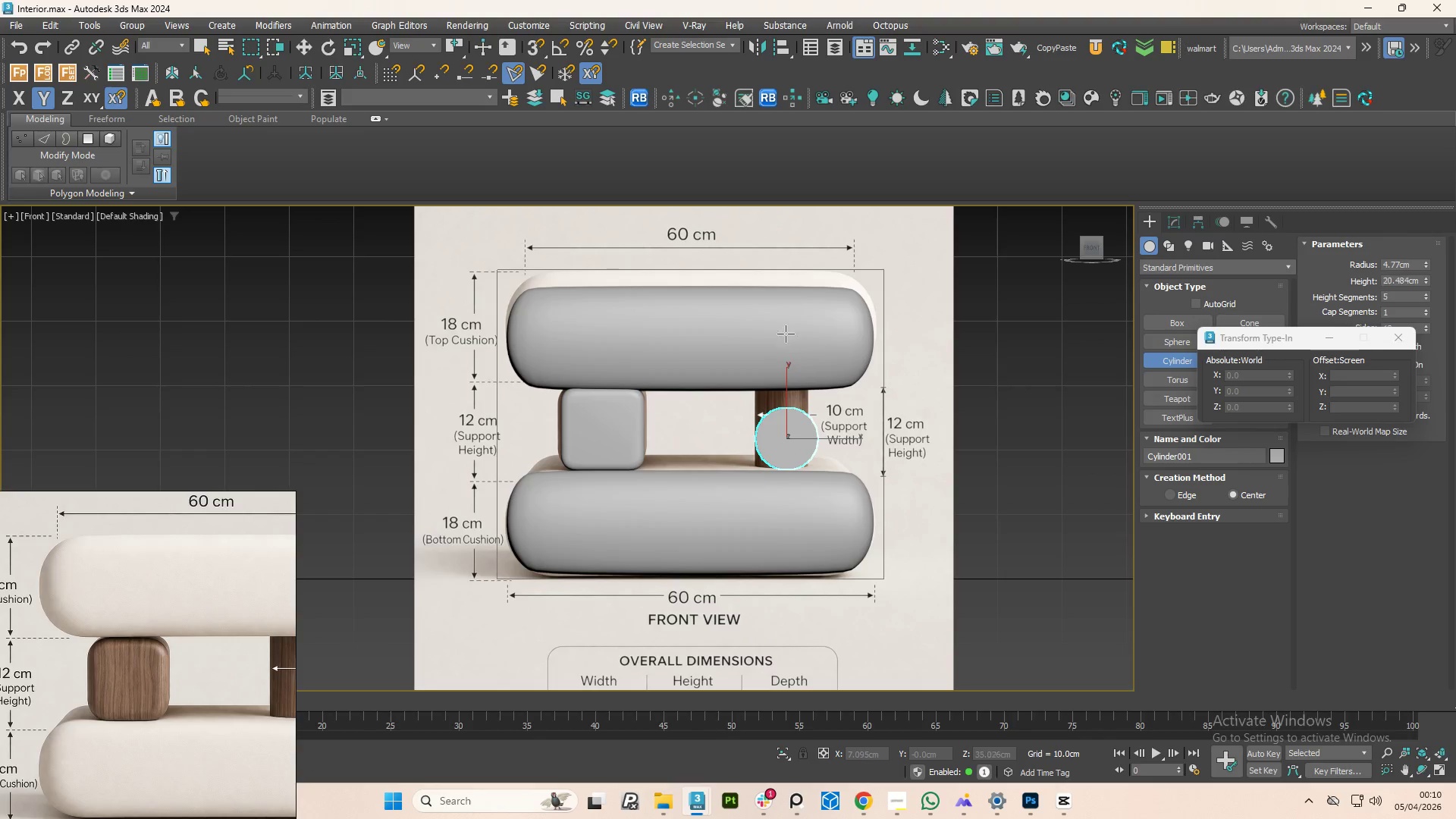 
left_click([786, 316])
 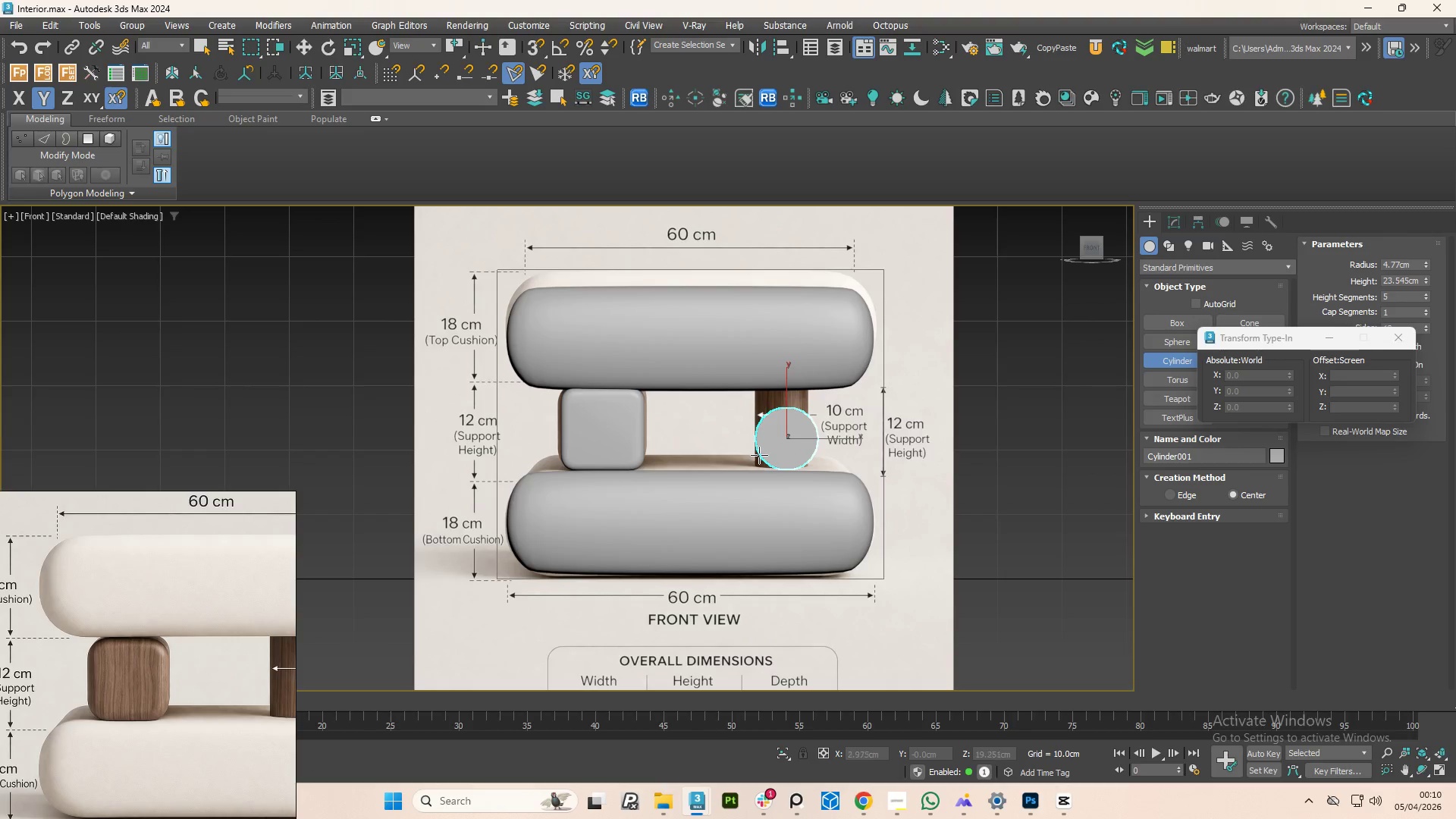 
right_click([759, 455])
 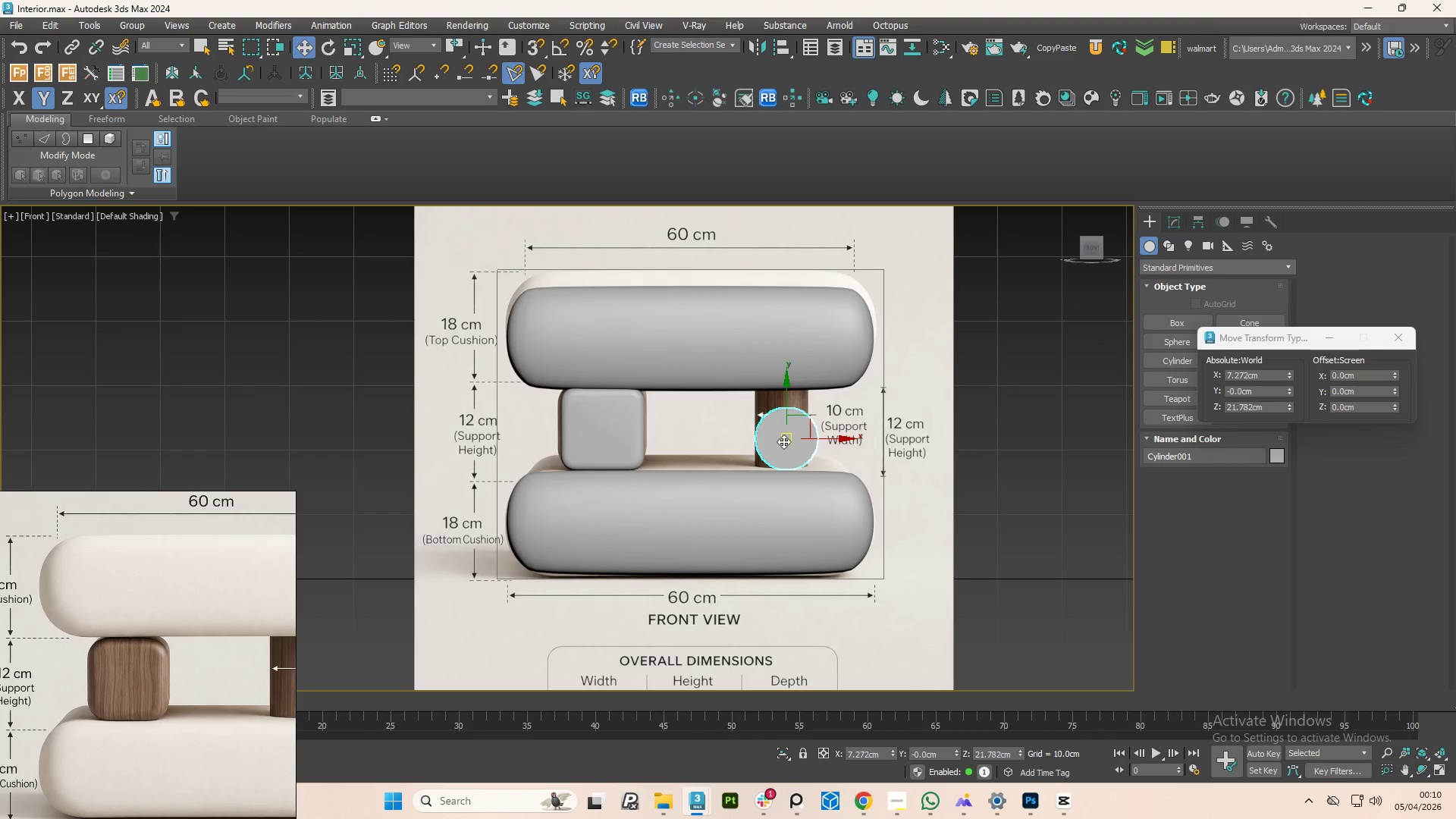 
key(E)
 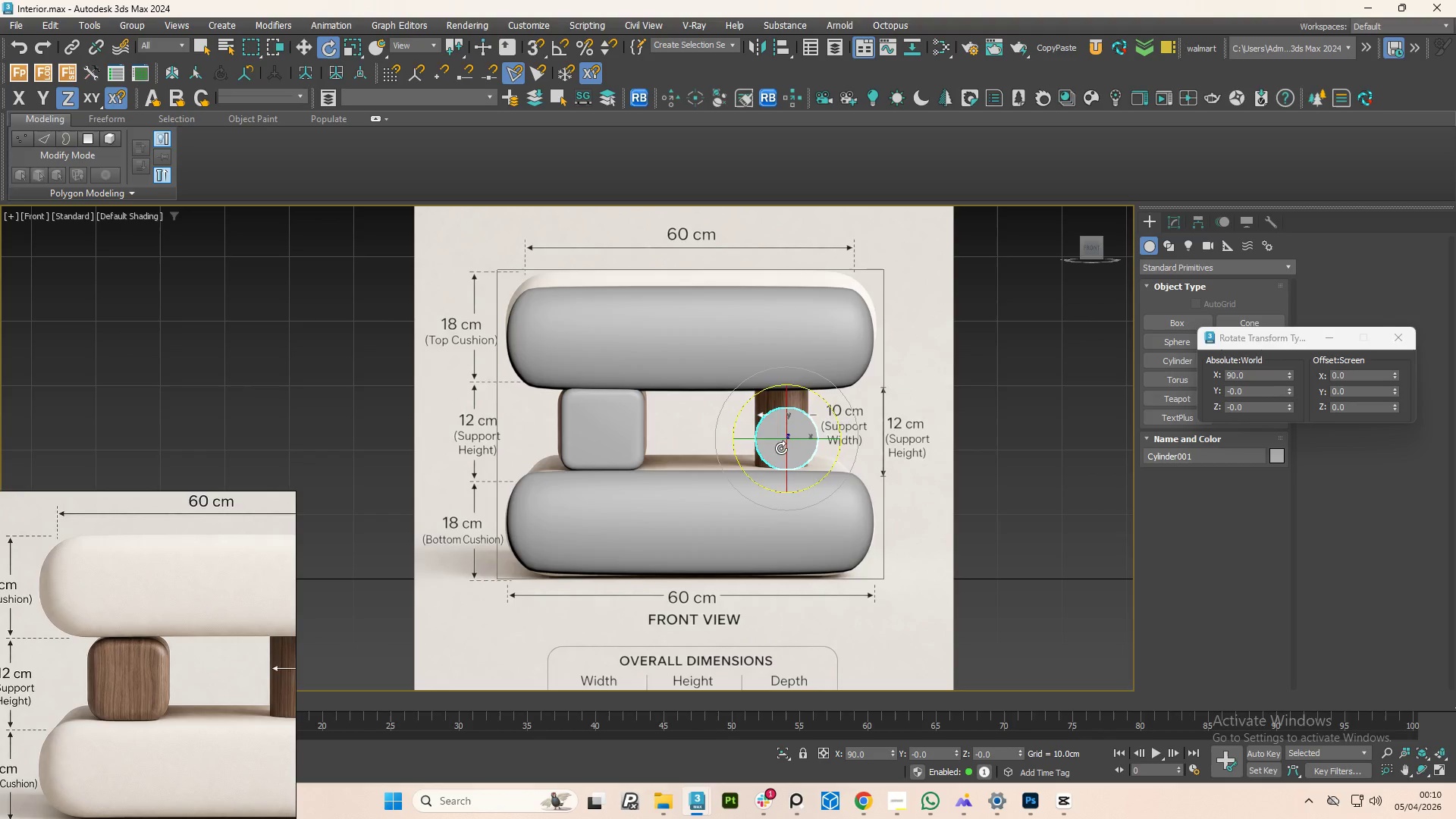 
left_click_drag(start_coordinate=[785, 458], to_coordinate=[792, 320])
 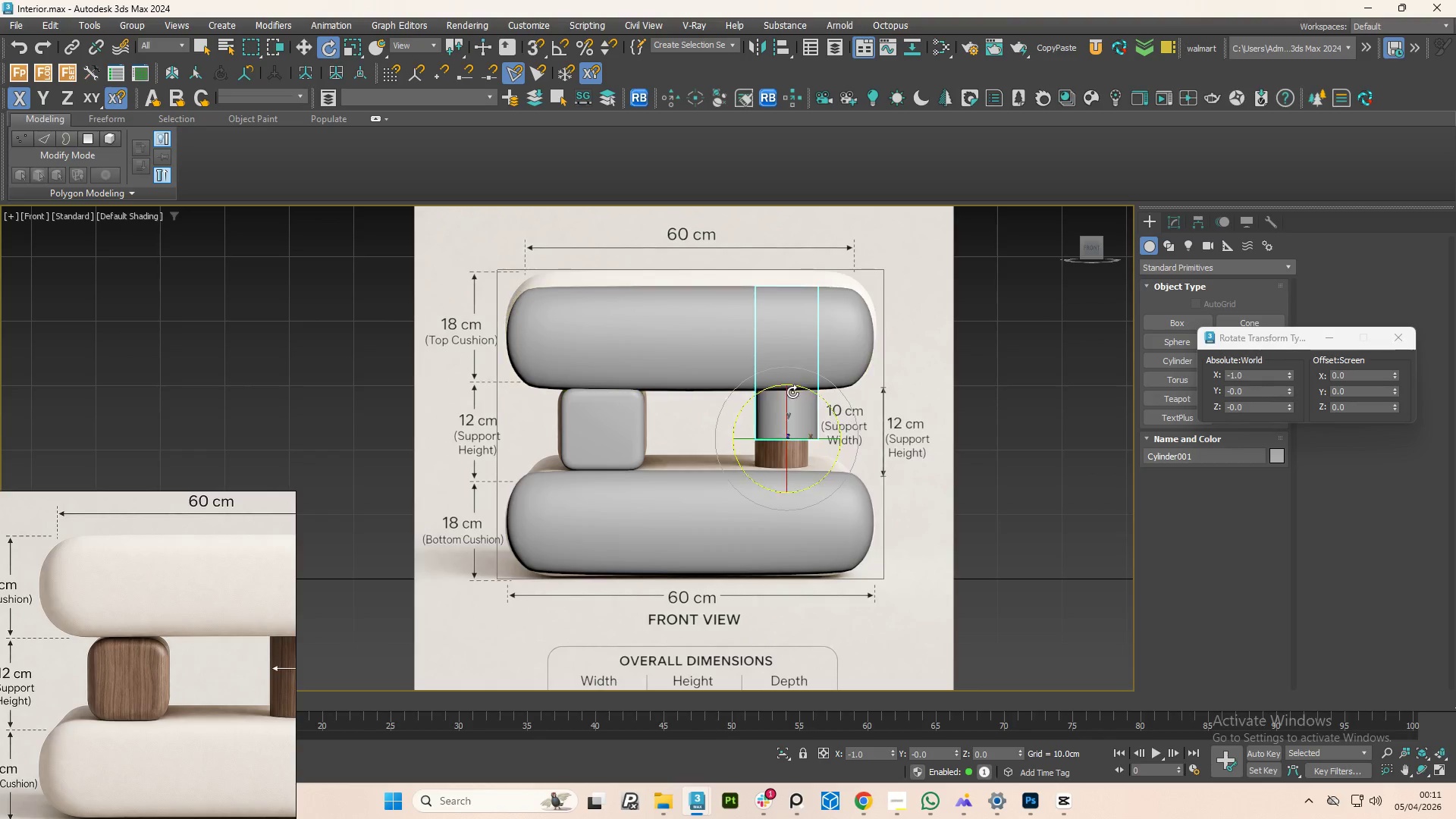 
key(W)
 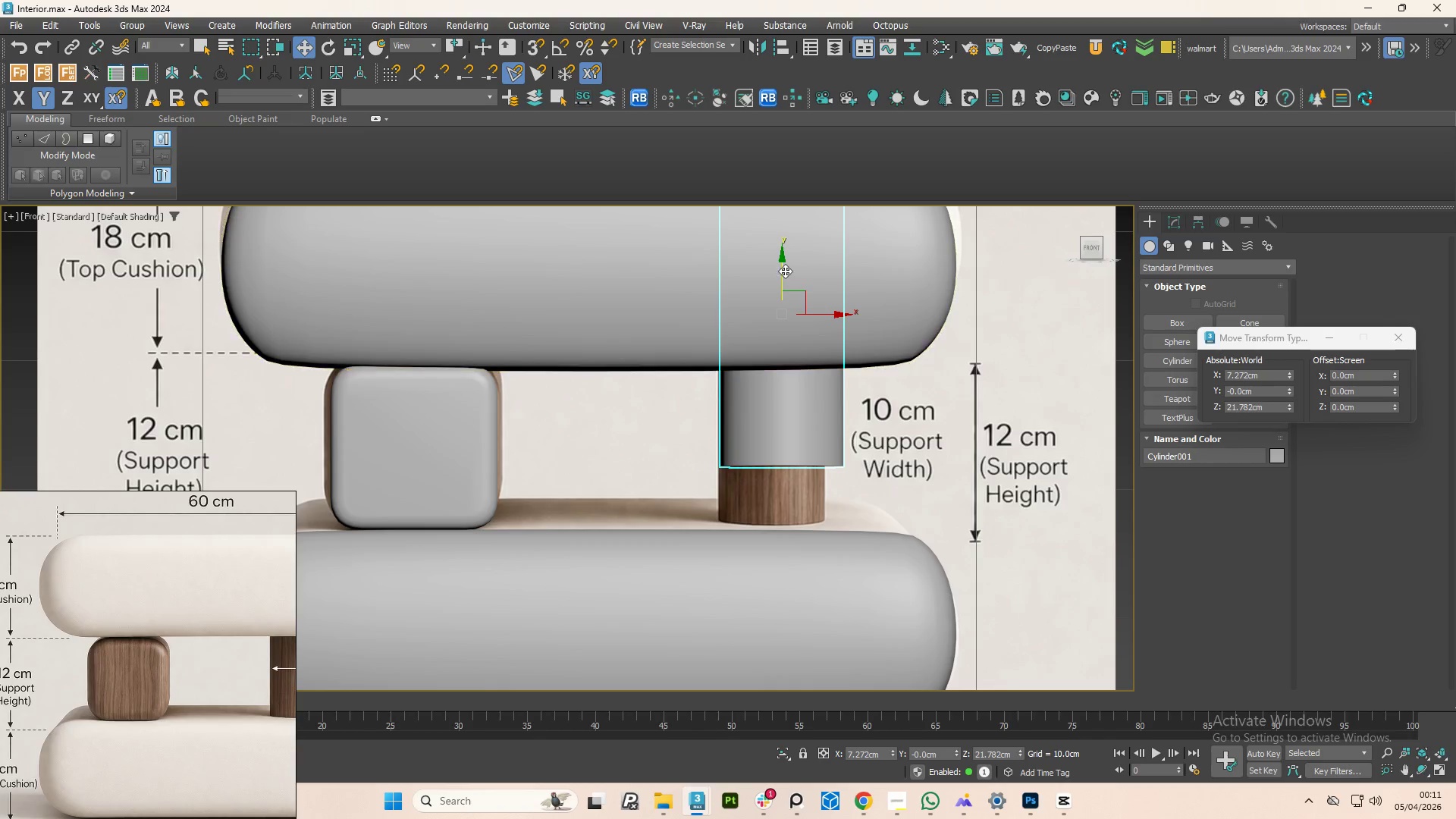 
scroll: coordinate [791, 418], scroll_direction: up, amount: 2.0
 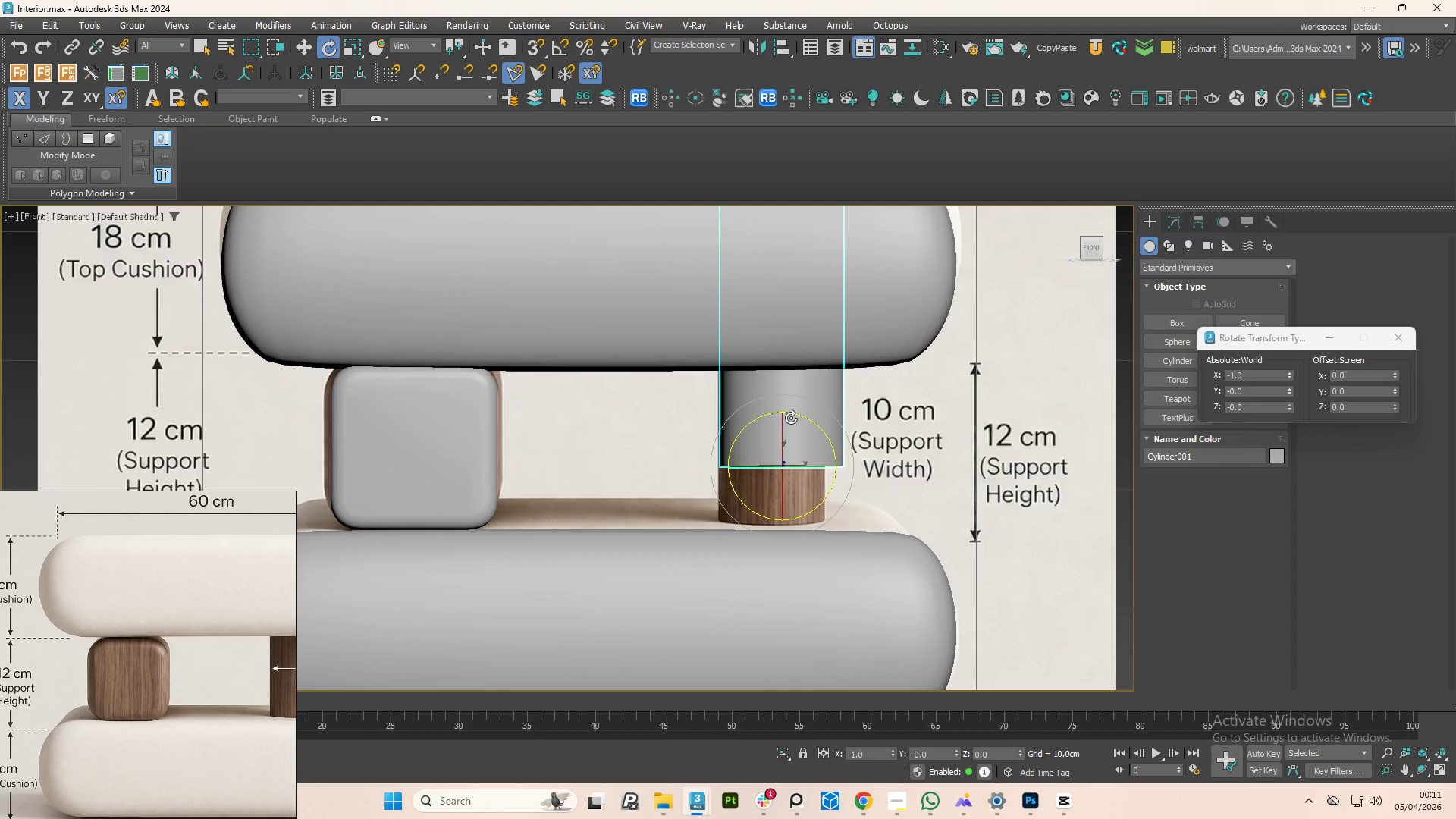 
left_click_drag(start_coordinate=[783, 271], to_coordinate=[800, 335])
 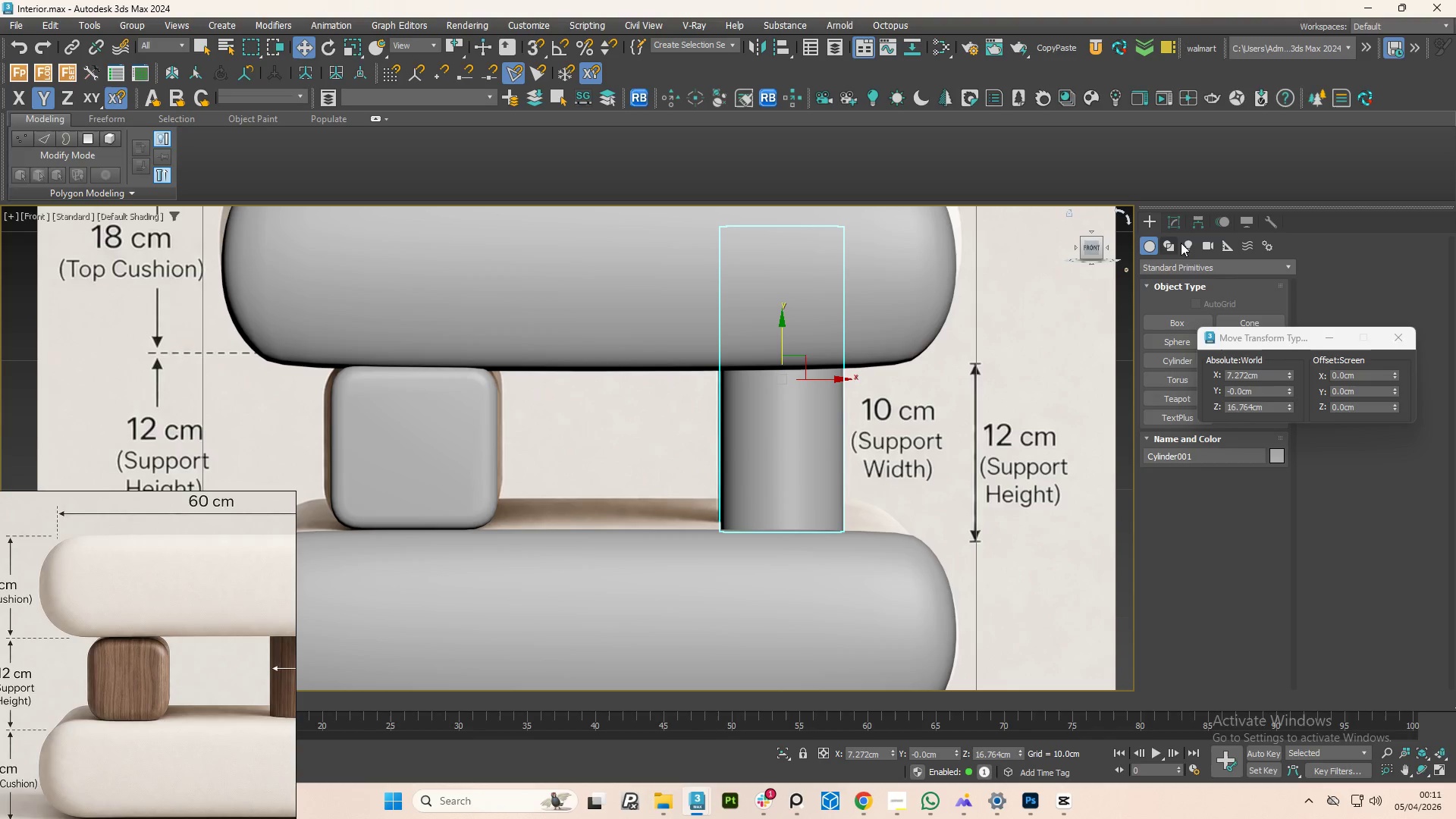 
left_click([1175, 226])
 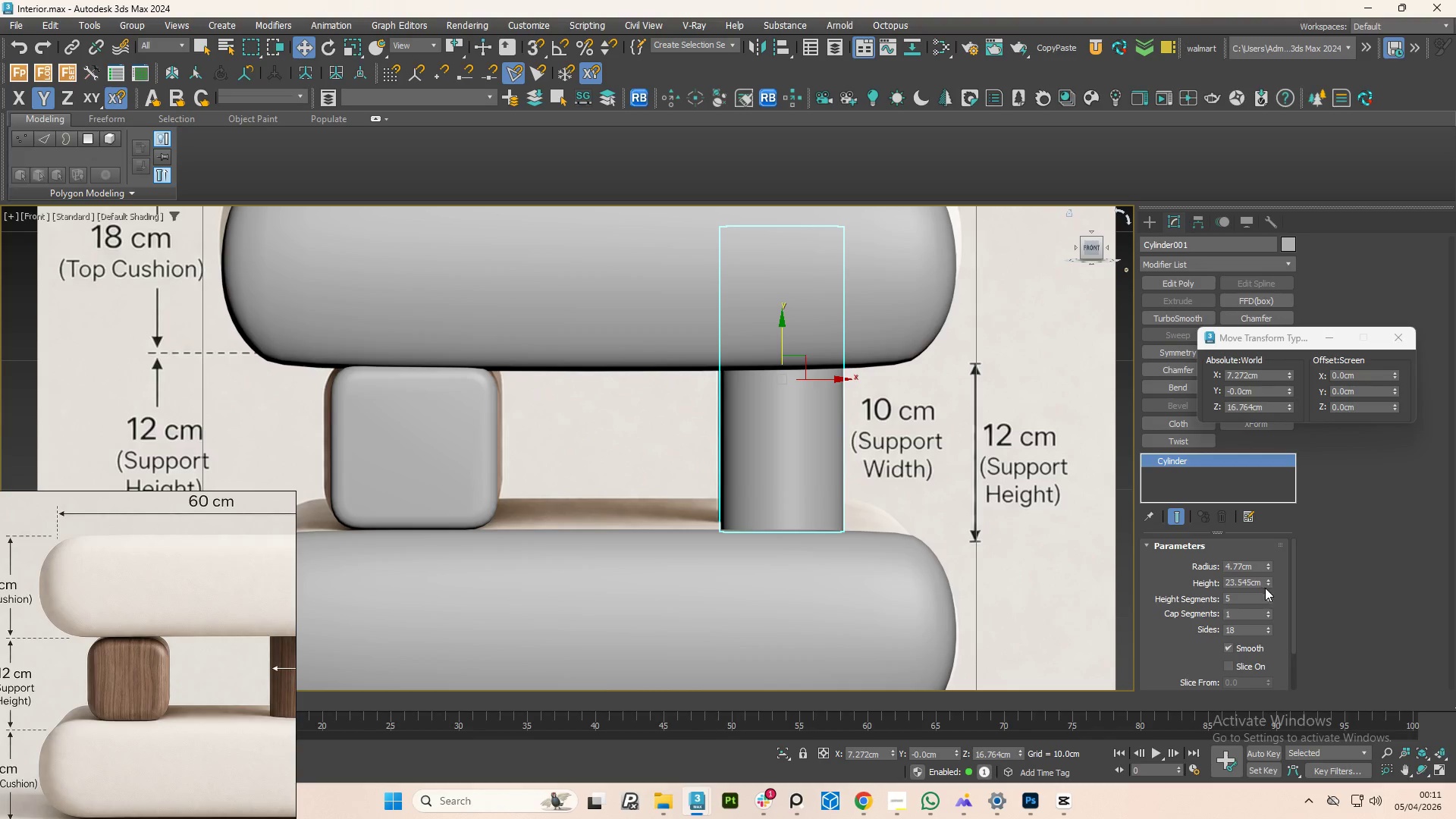 
left_click_drag(start_coordinate=[1267, 584], to_coordinate=[1265, 620])
 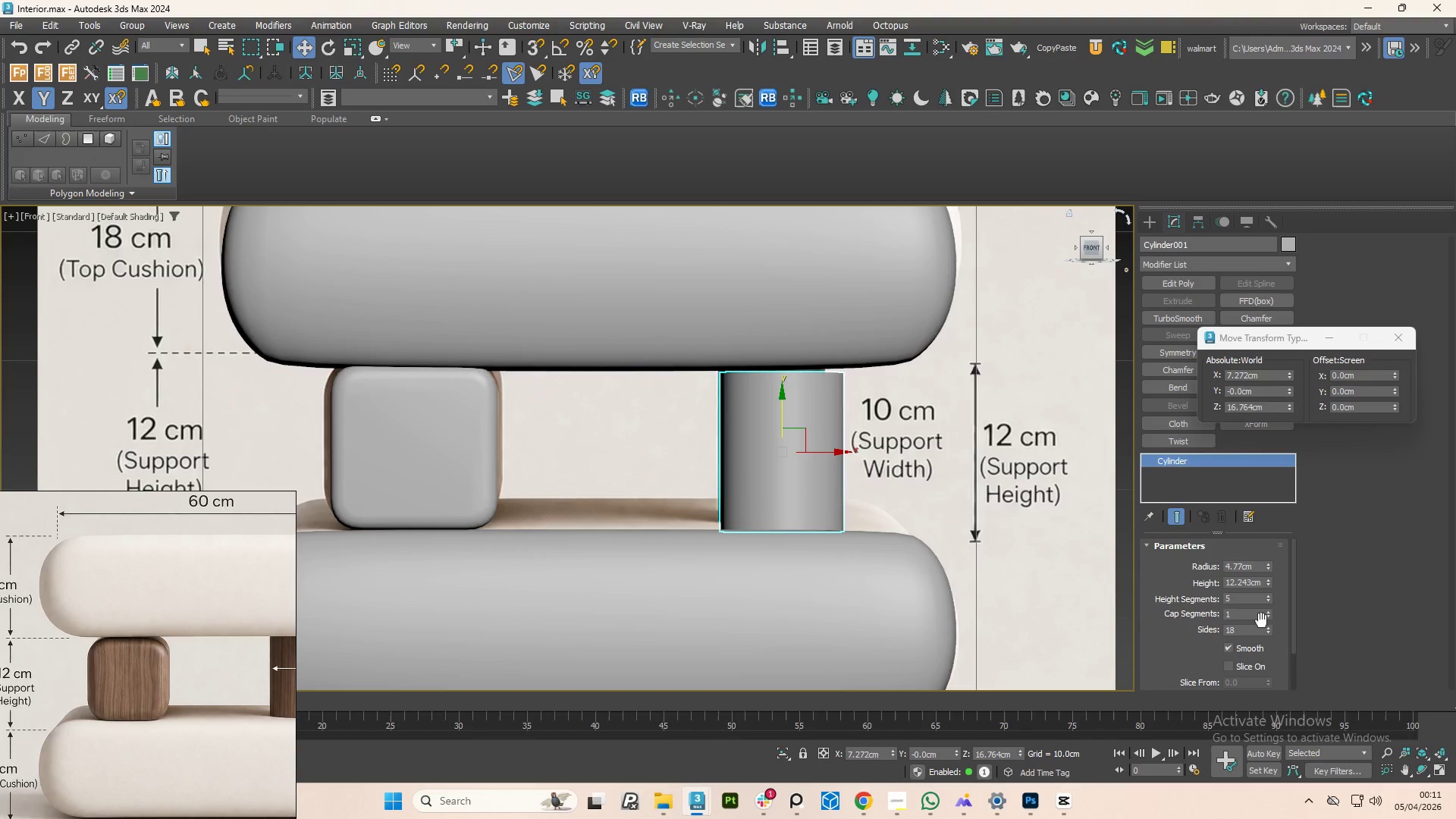 
key(Alt+AltLeft)
 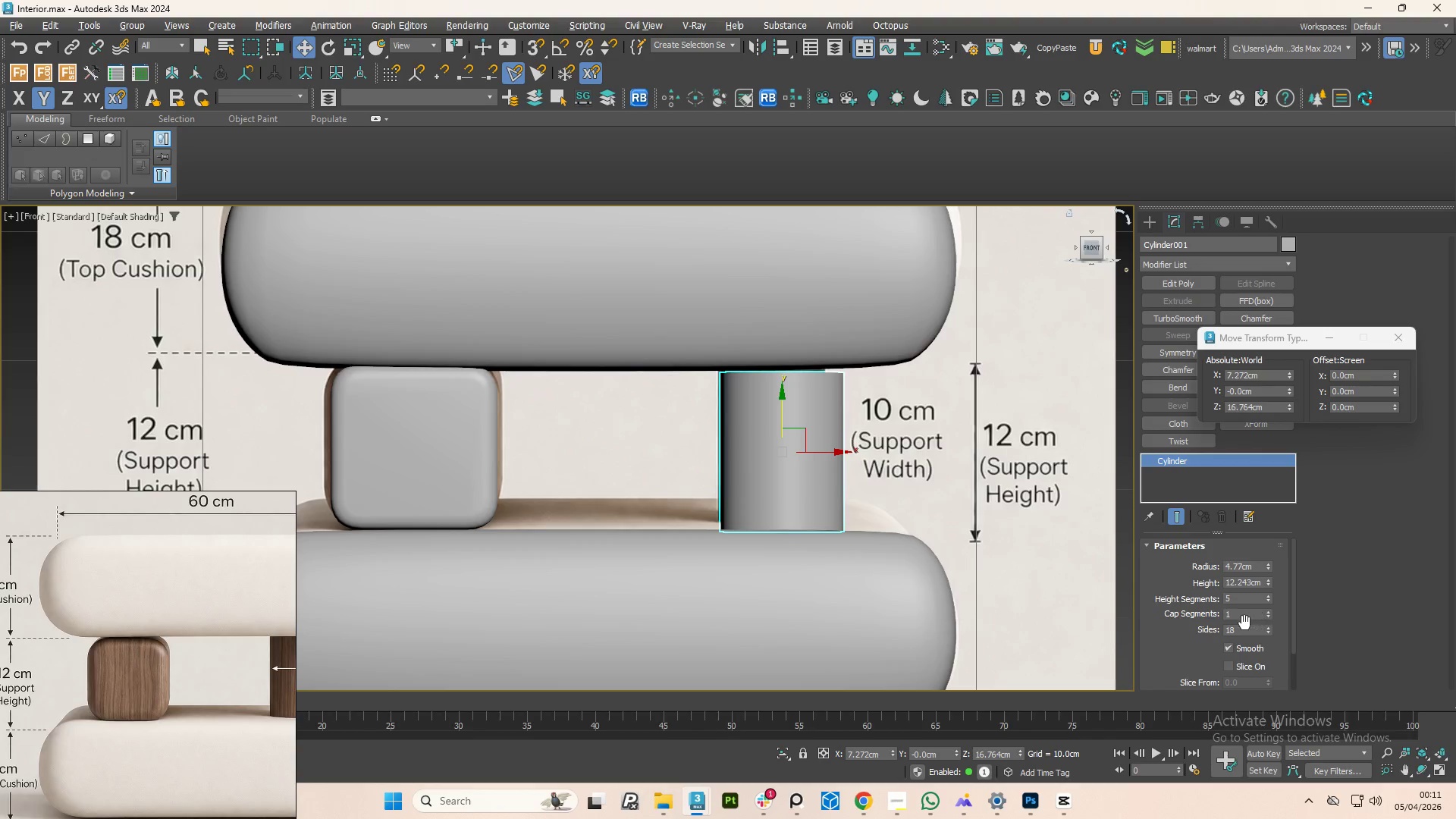 
key(Alt+X)
 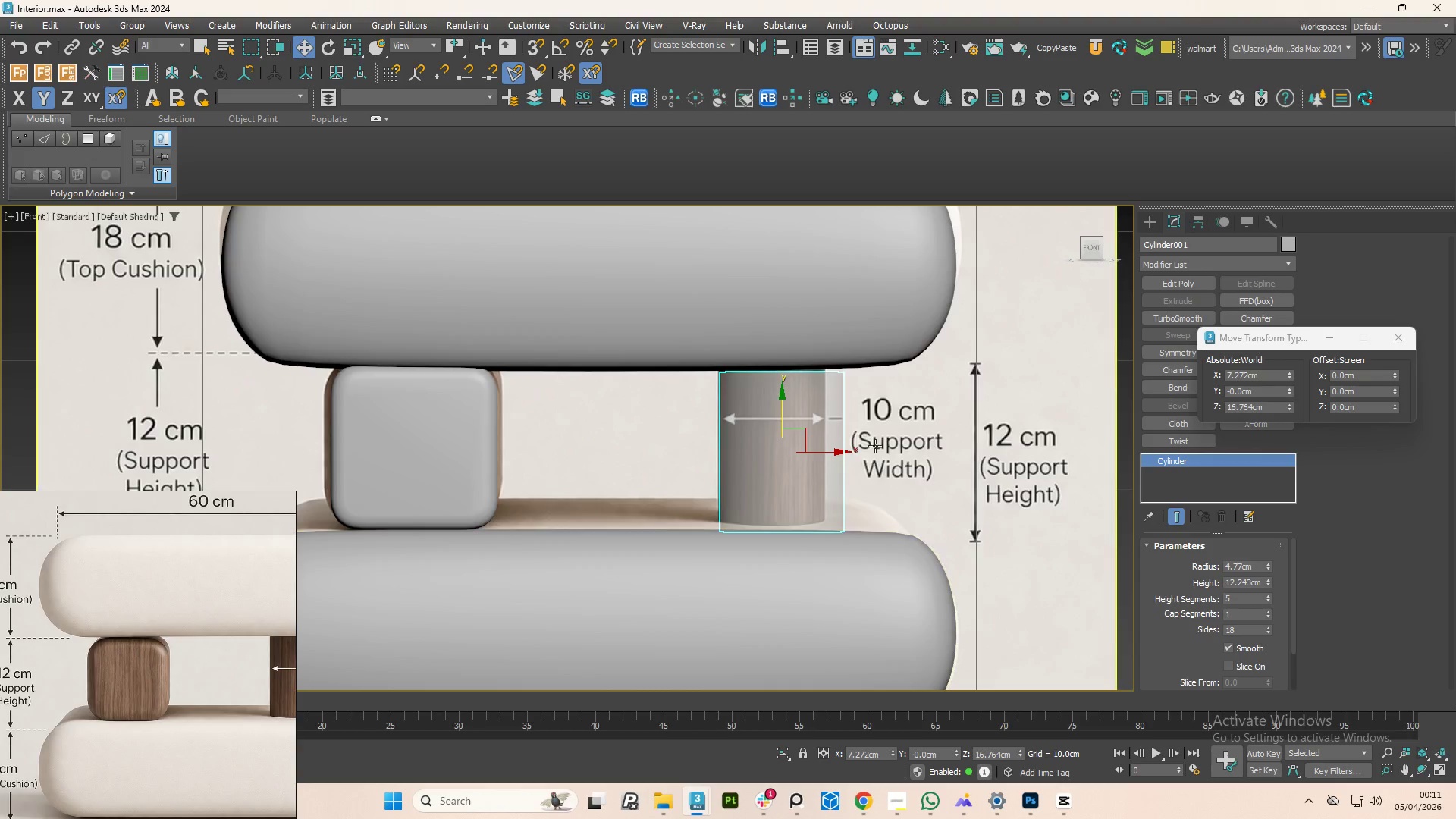 
scroll: coordinate [730, 428], scroll_direction: up, amount: 2.0
 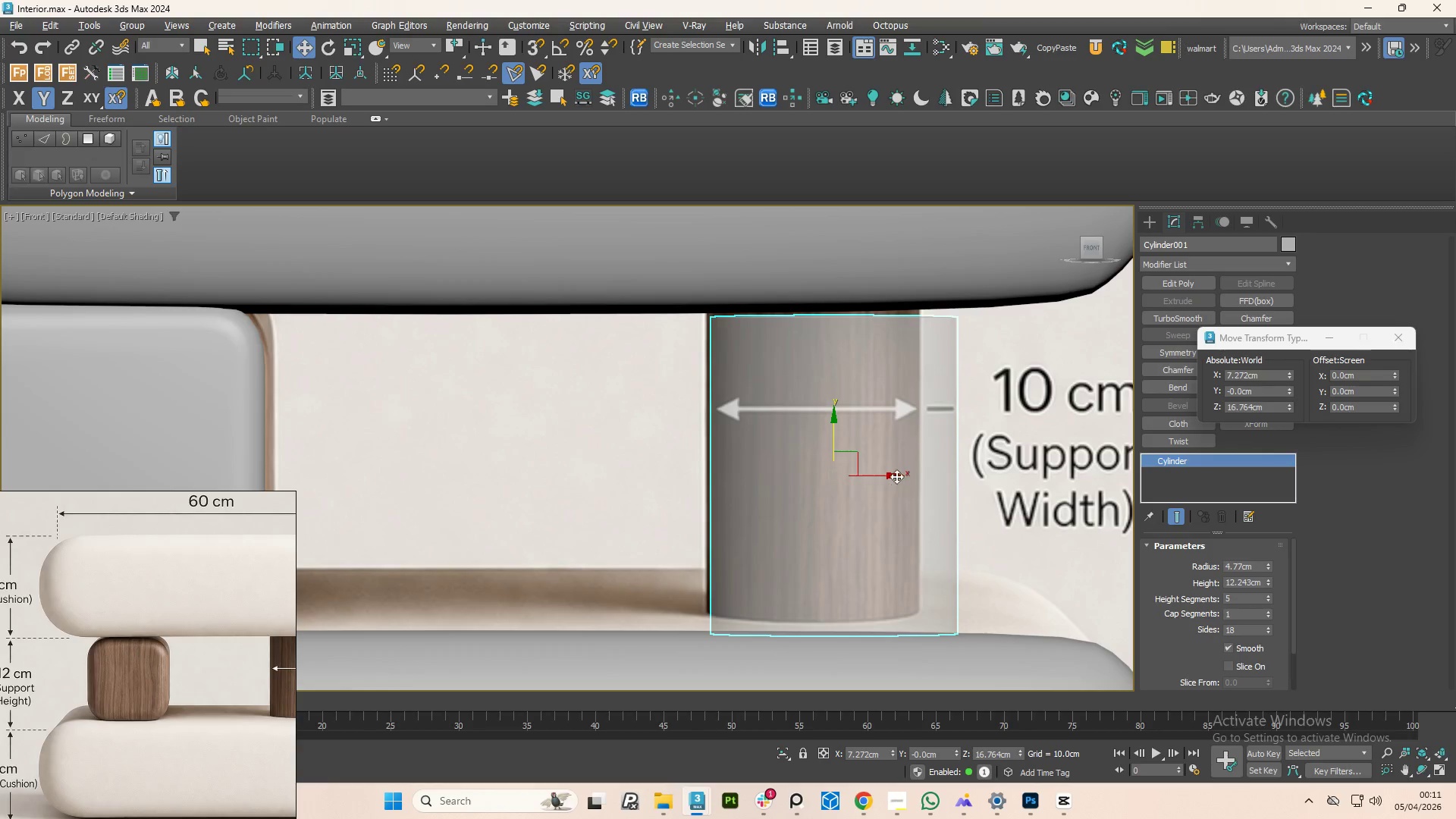 
left_click_drag(start_coordinate=[888, 474], to_coordinate=[867, 470])
 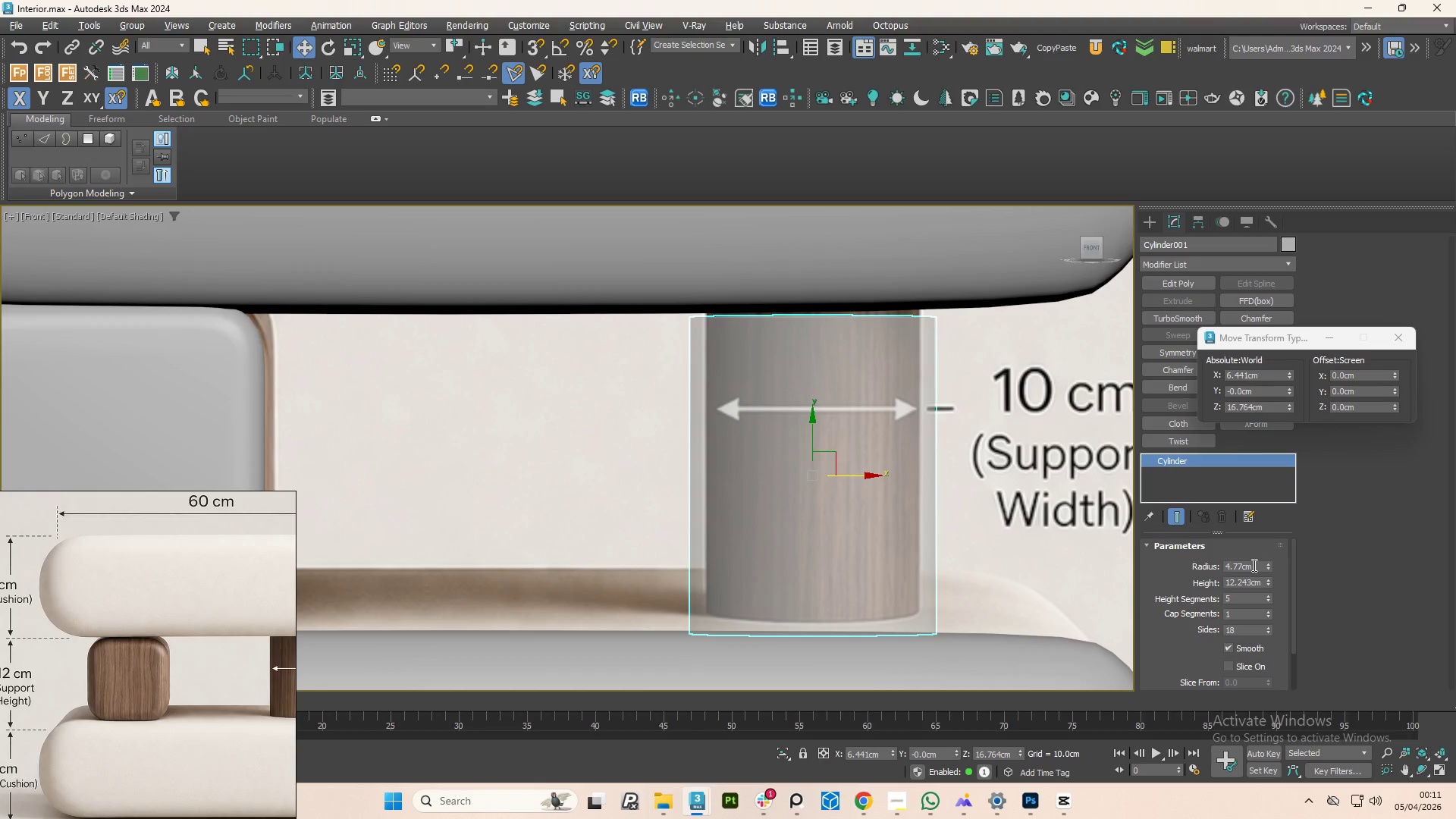 
double_click([1253, 565])
 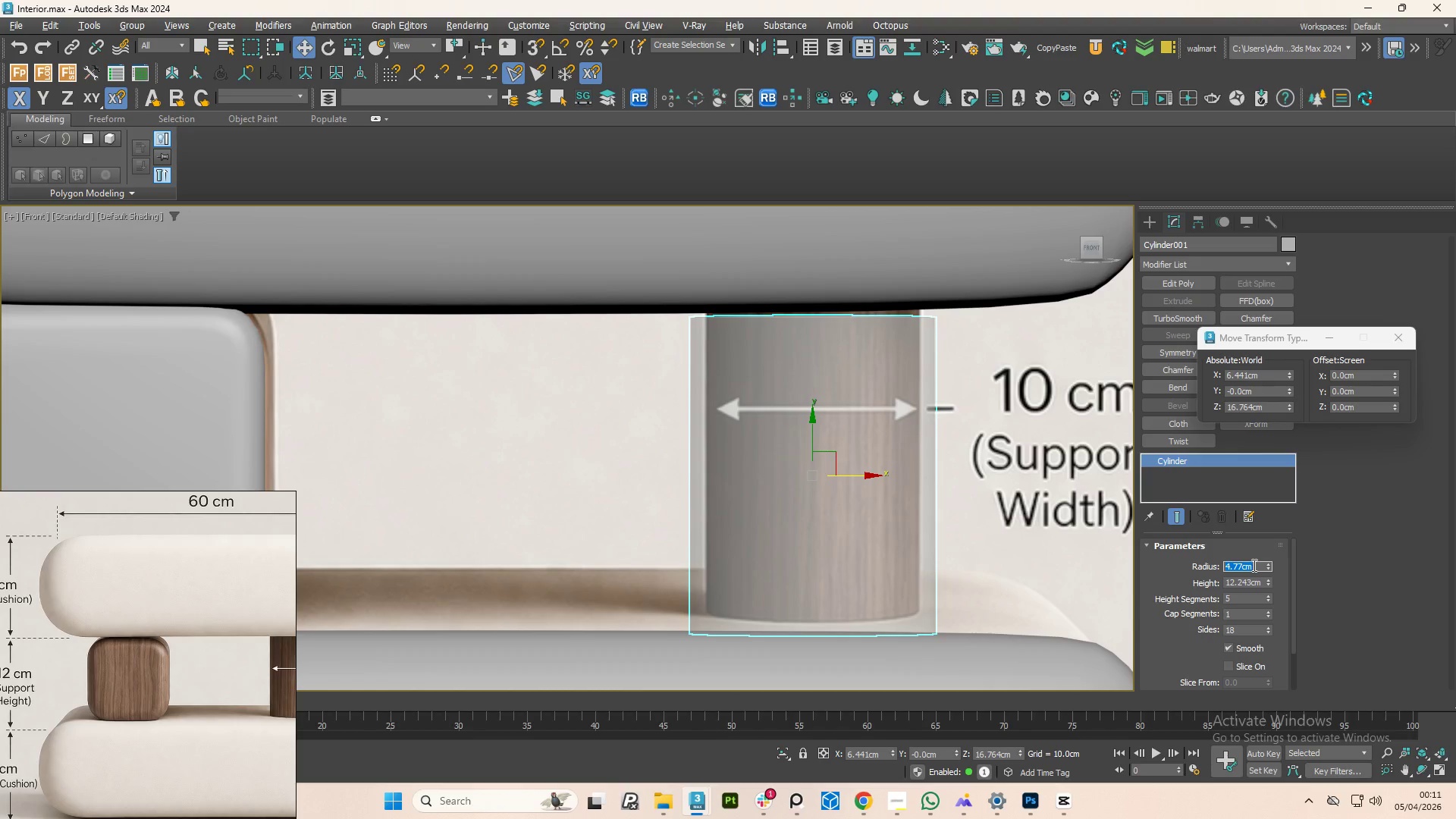 
key(Numpad5)
 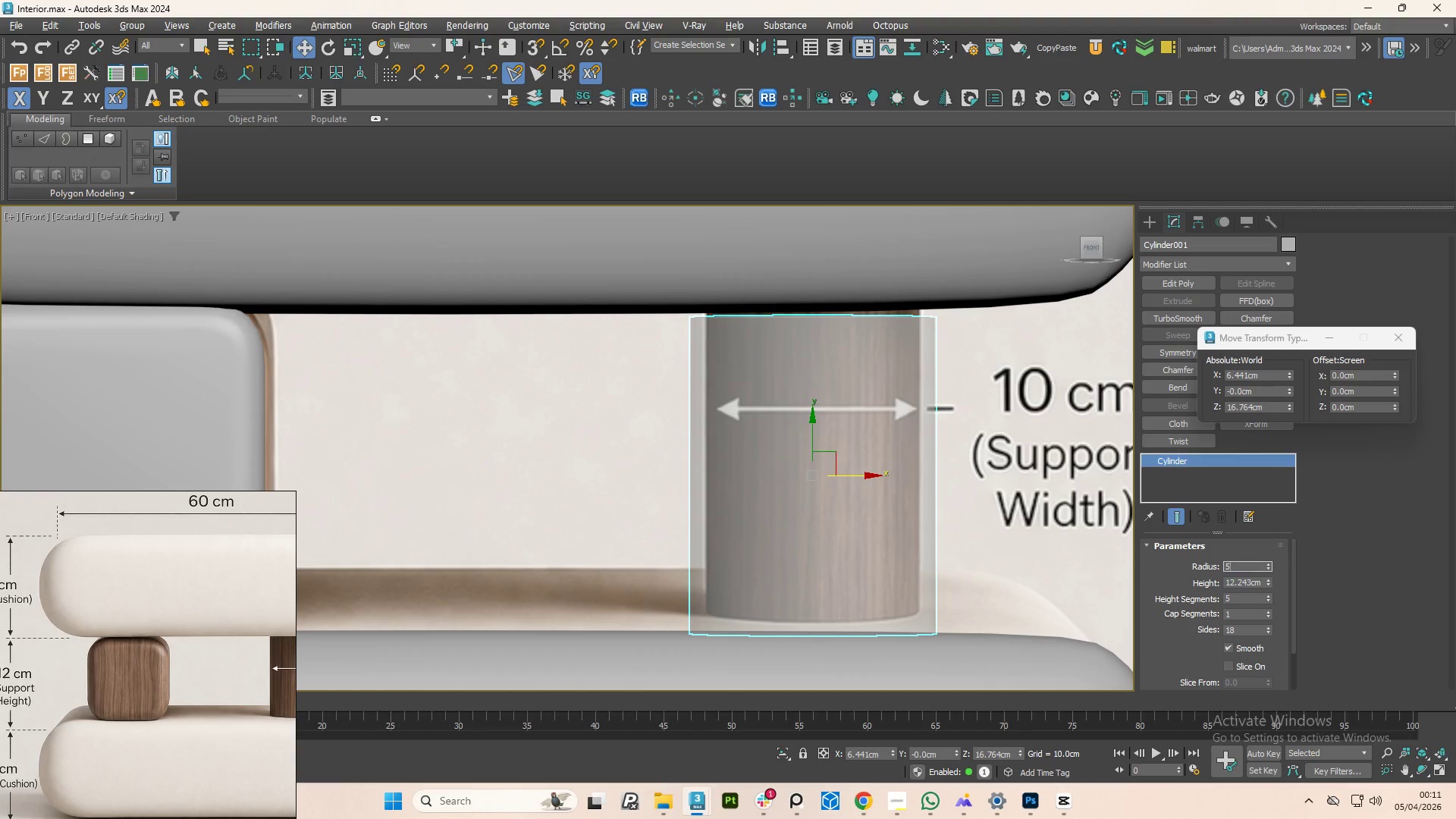 
key(Numpad4)
 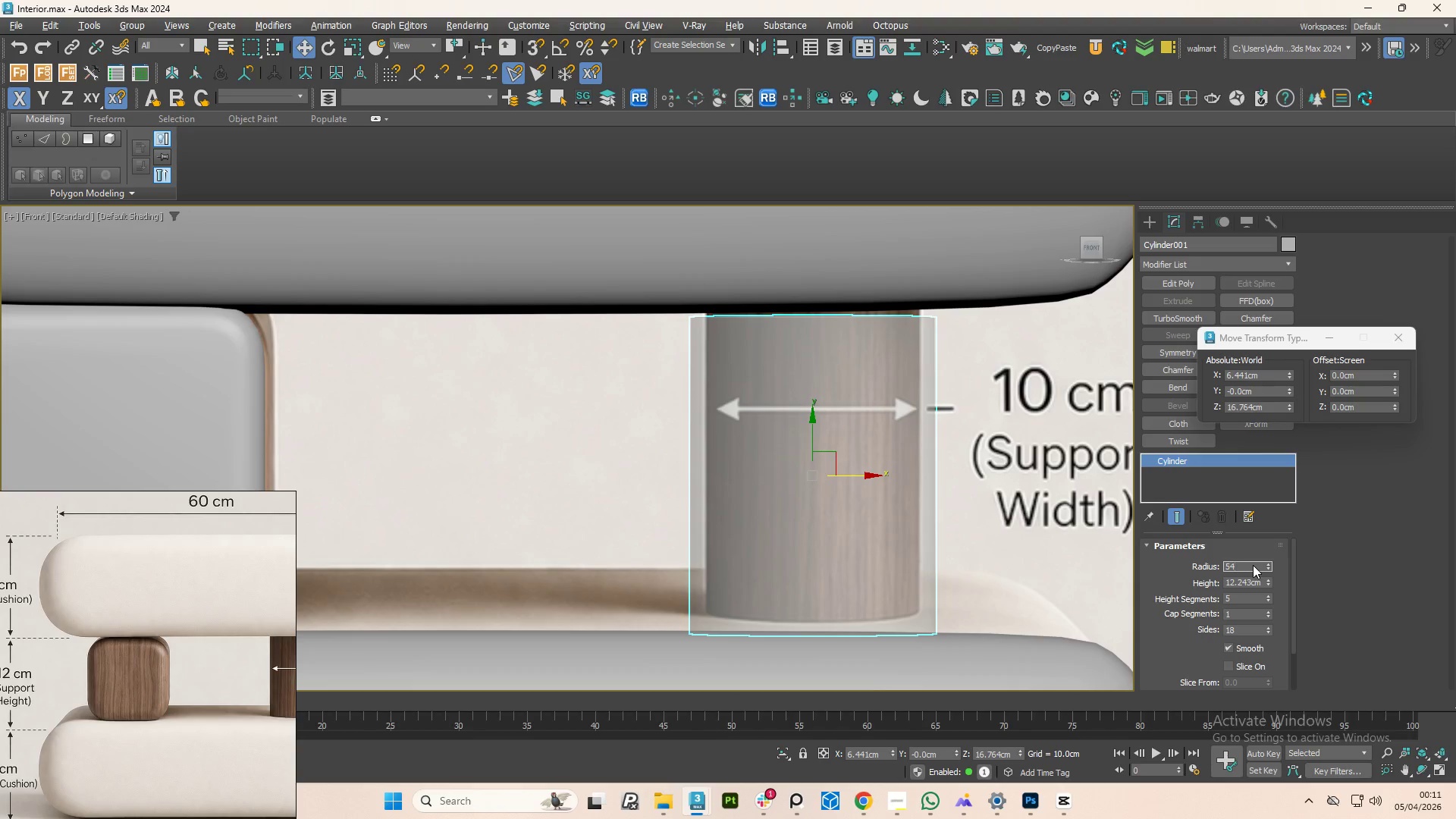 
key(Backspace)
 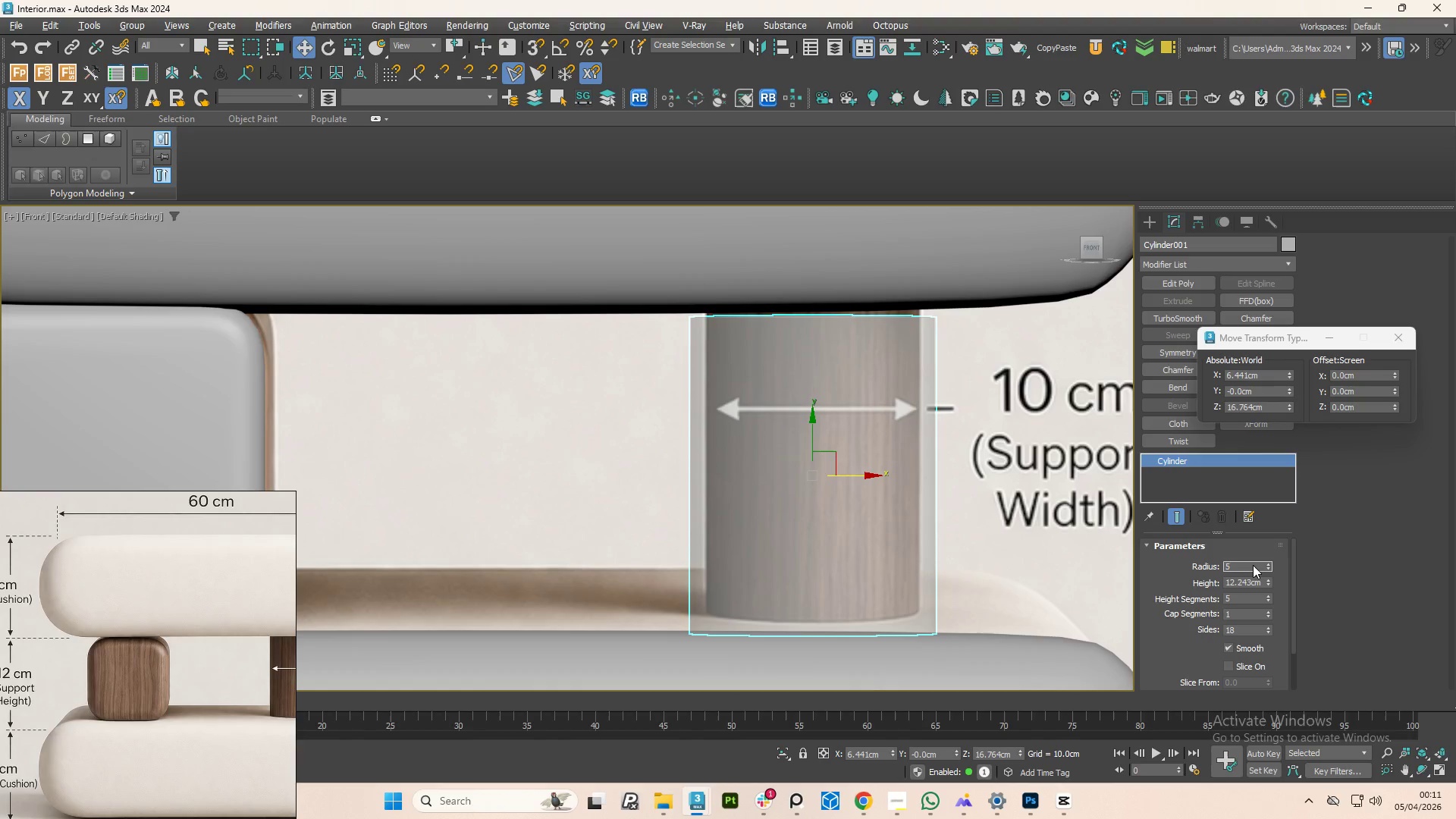 
key(NumpadEnter)
 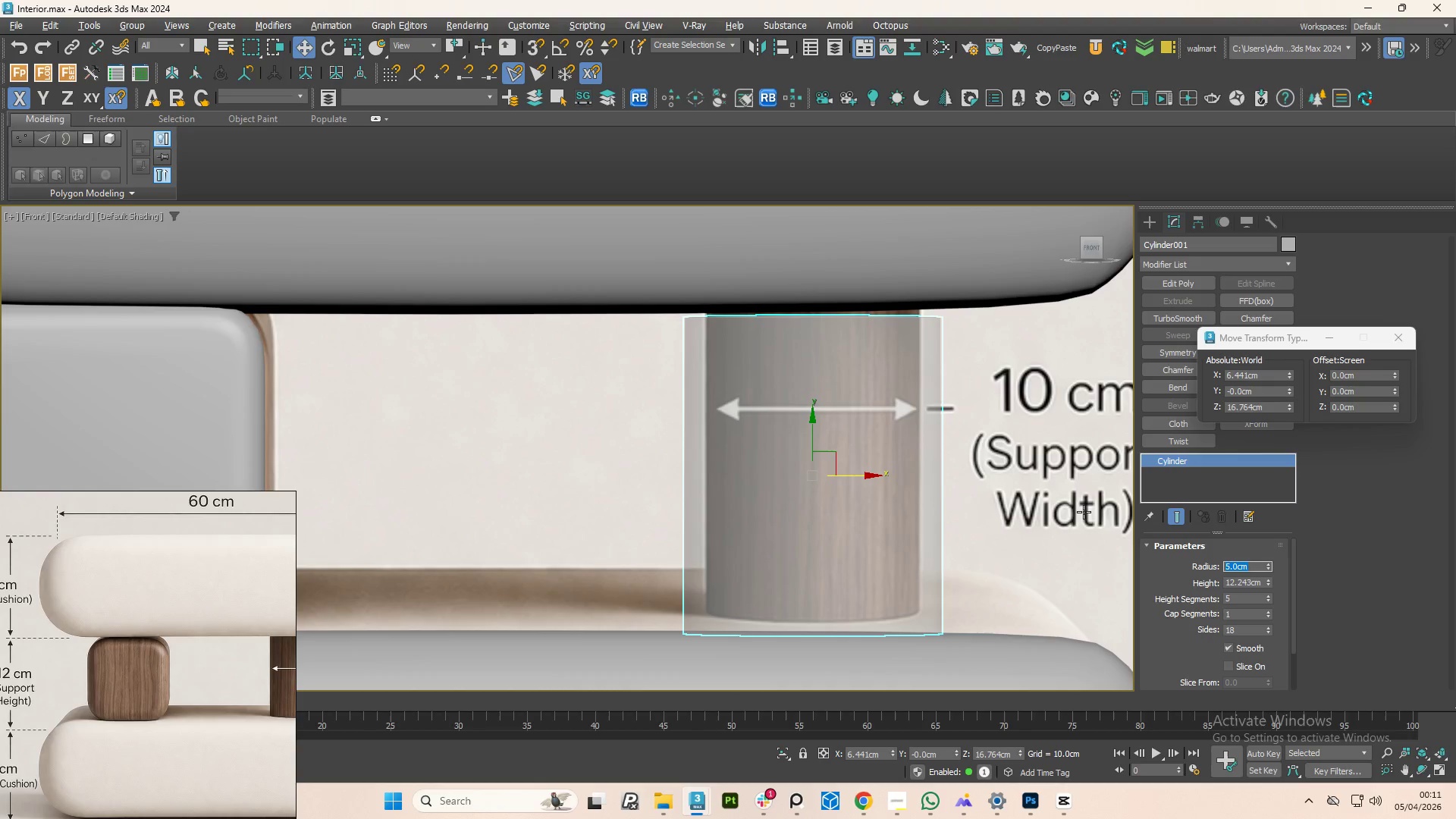 
scroll: coordinate [1039, 490], scroll_direction: down, amount: 2.0